 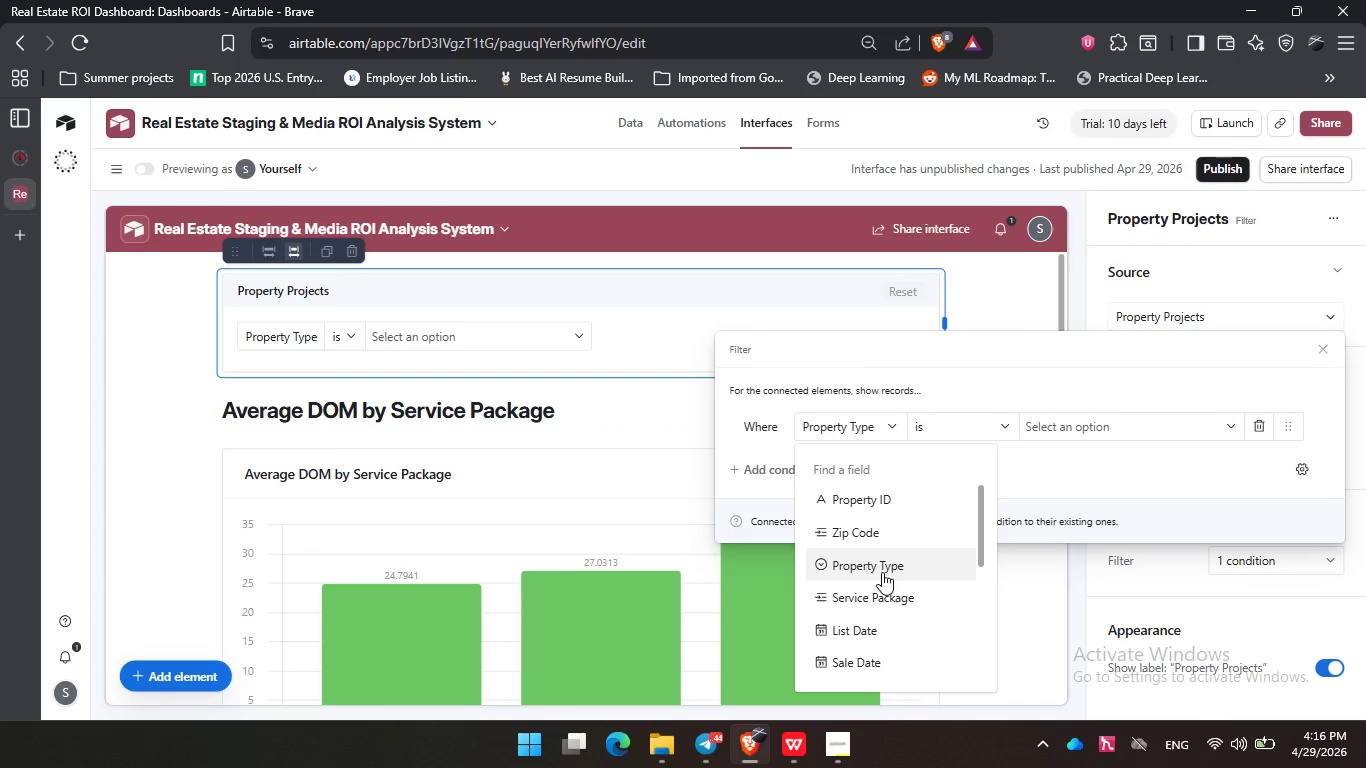 
left_click([889, 532])
 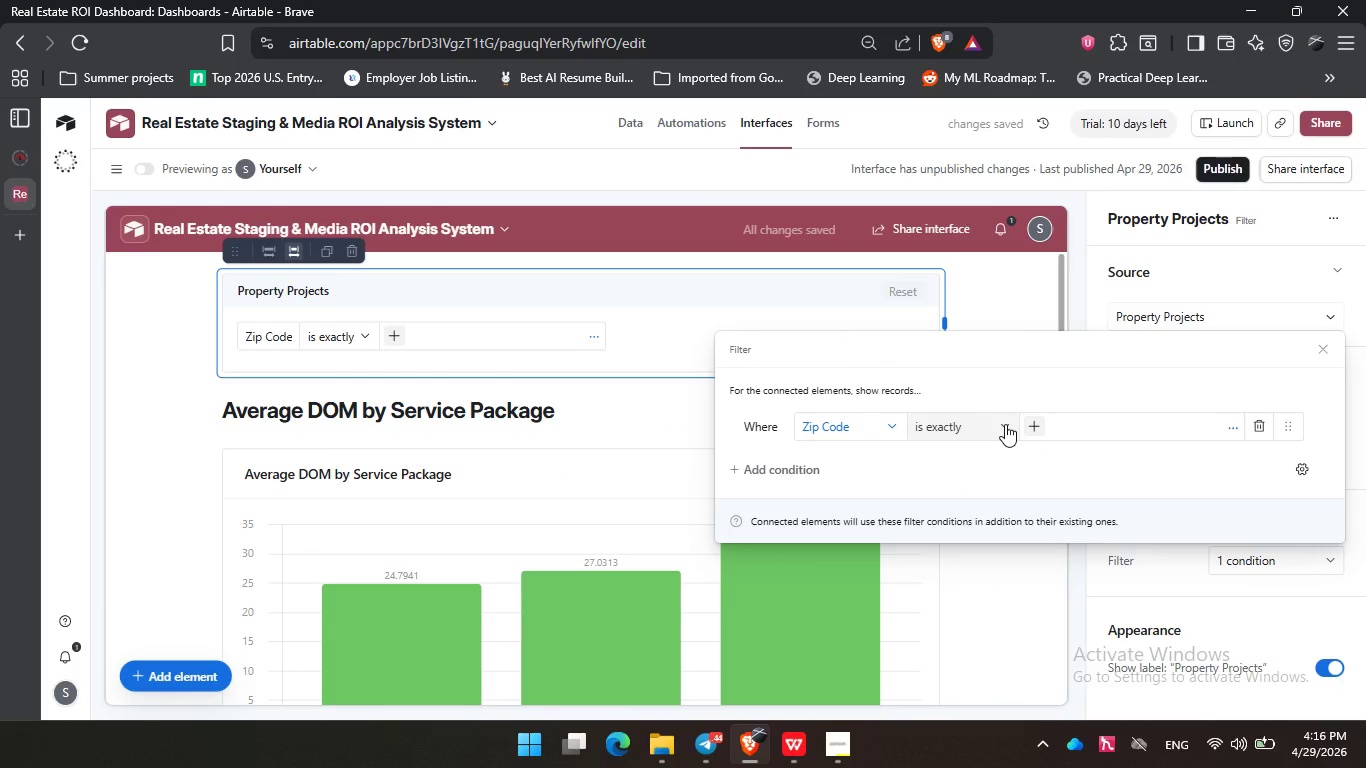 
left_click([1005, 424])
 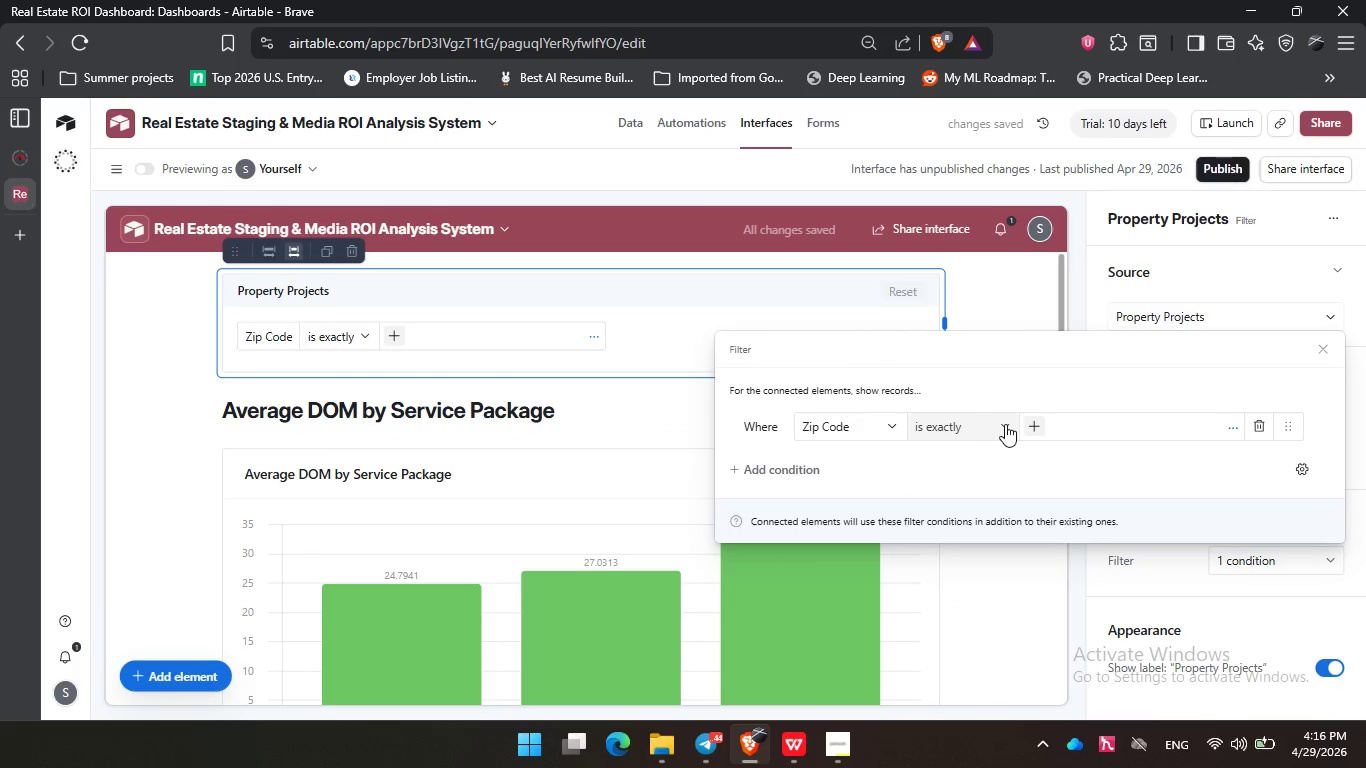 
left_click([1005, 424])
 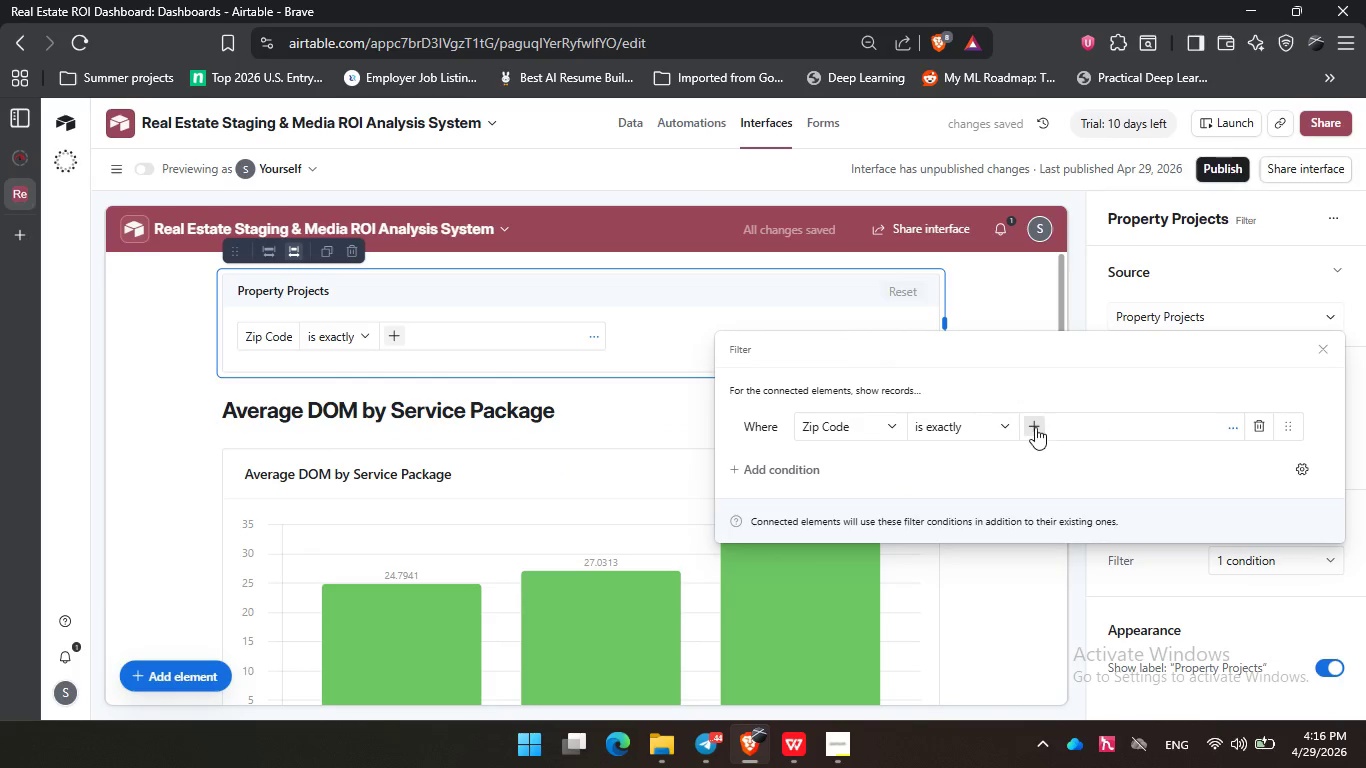 
double_click([1035, 427])
 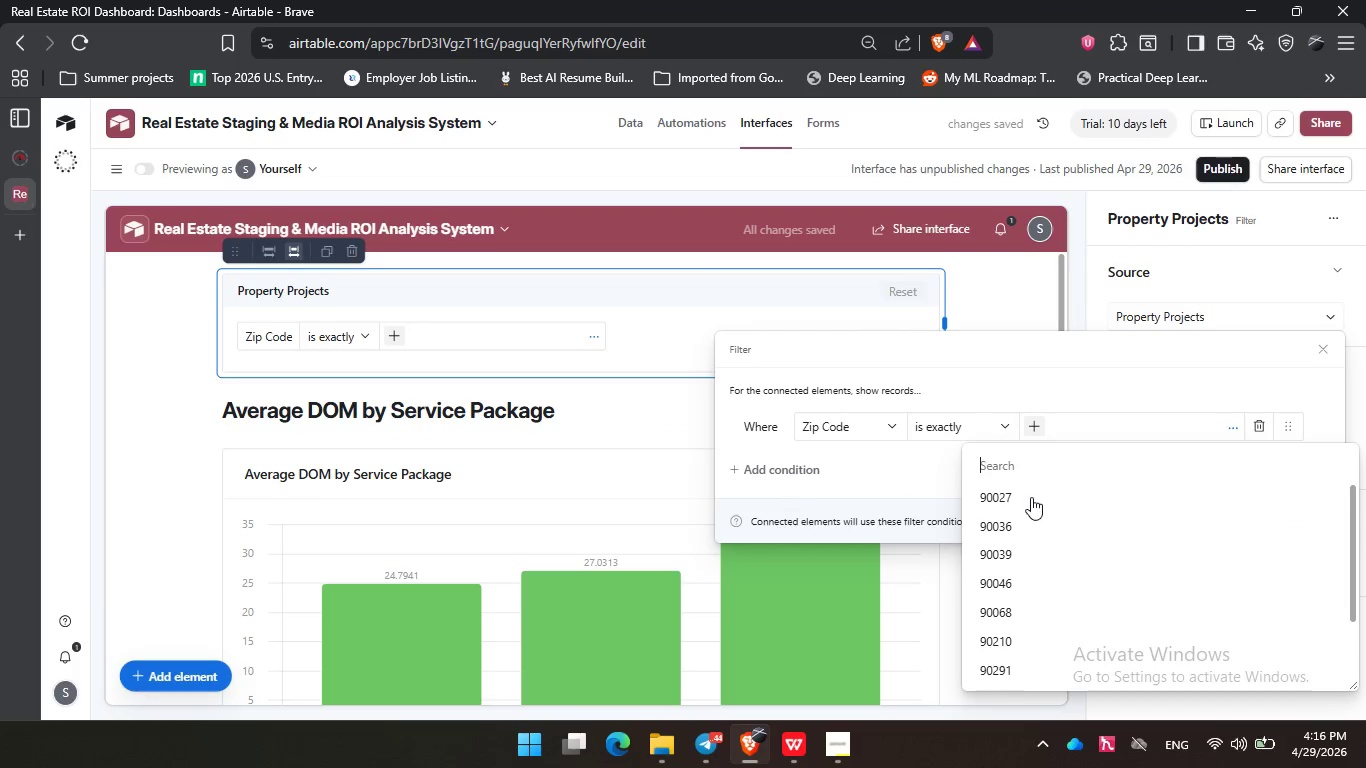 
left_click([1031, 497])
 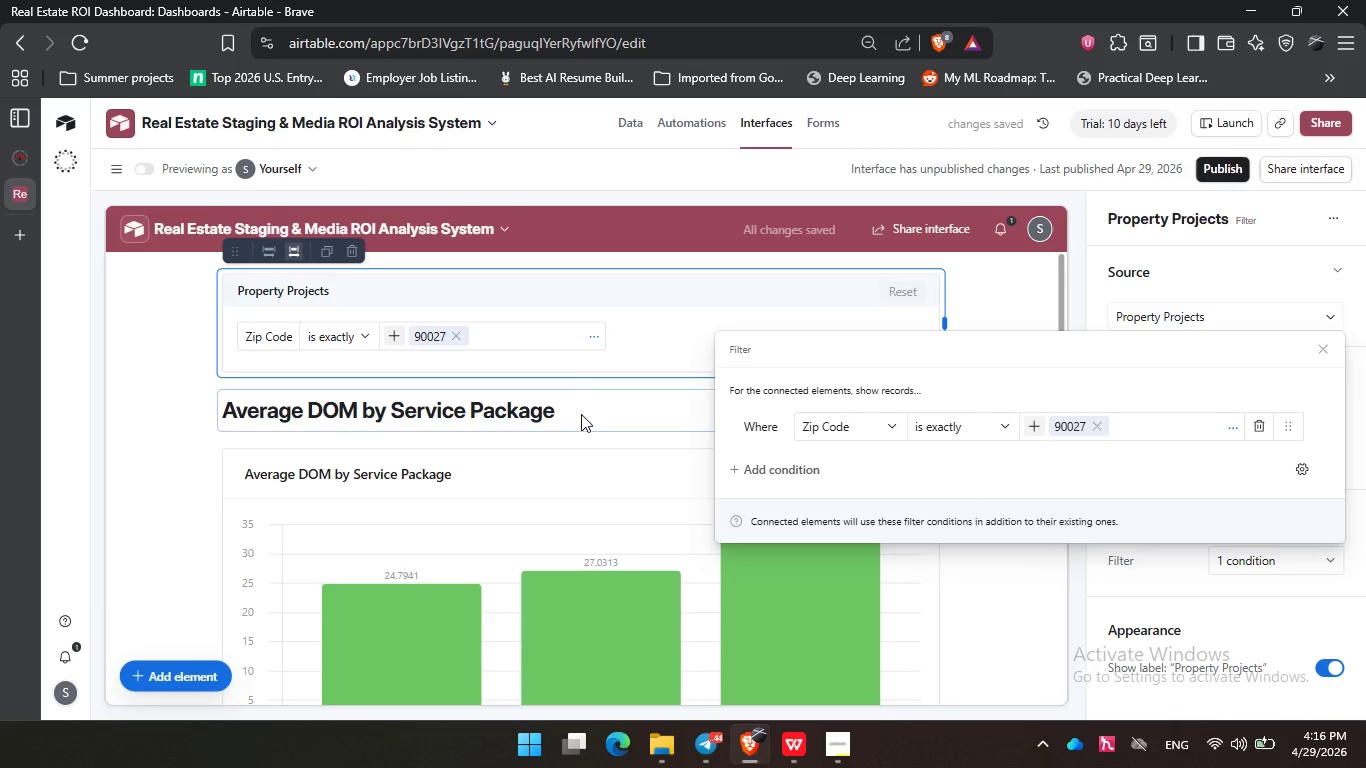 
scroll: coordinate [585, 415], scroll_direction: down, amount: 10.0
 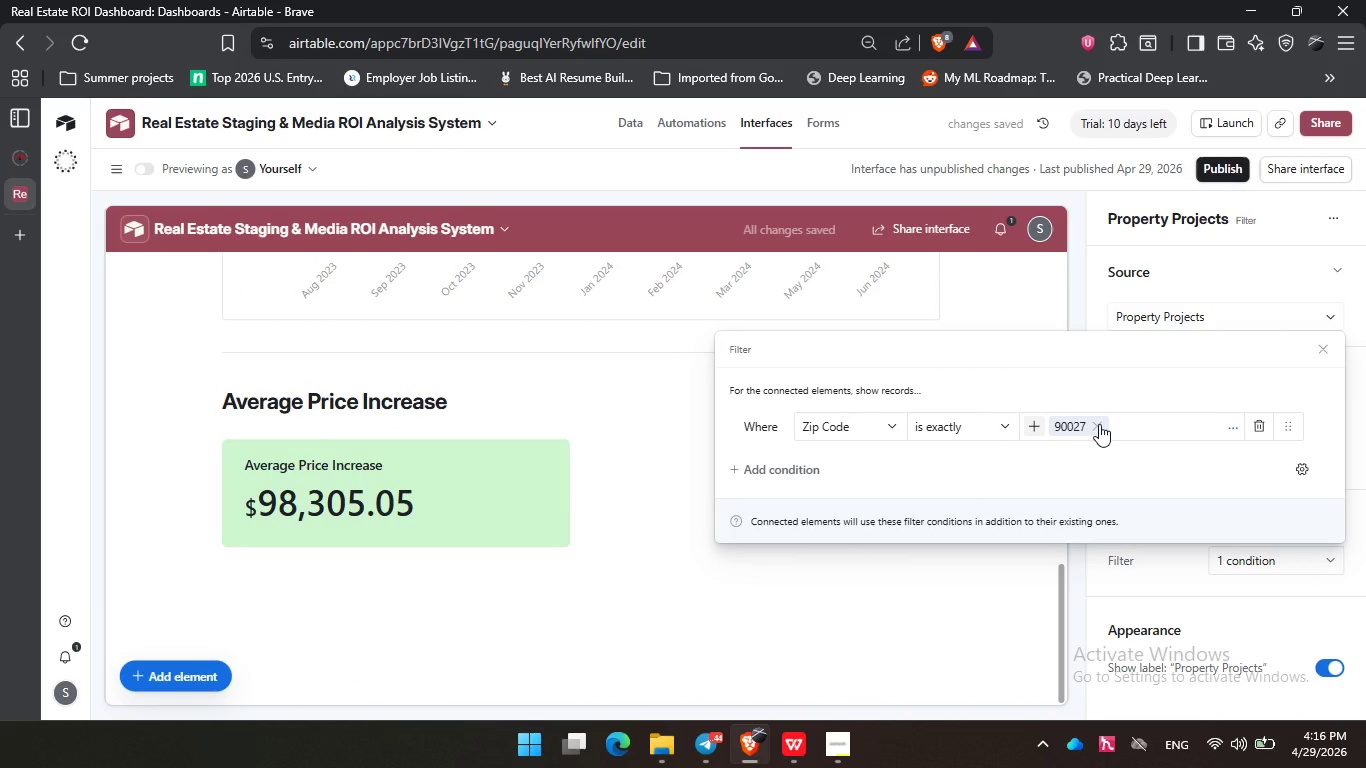 
left_click([1099, 424])
 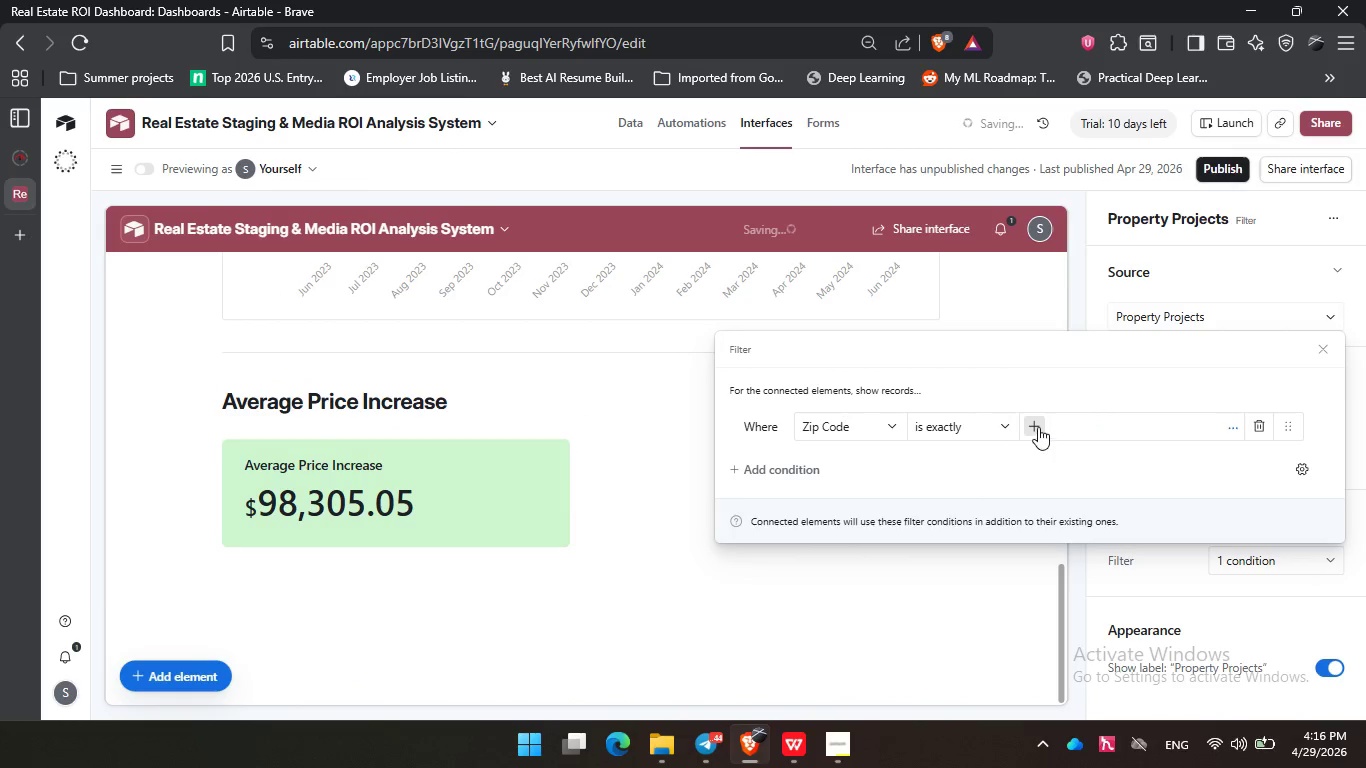 
left_click([1038, 427])
 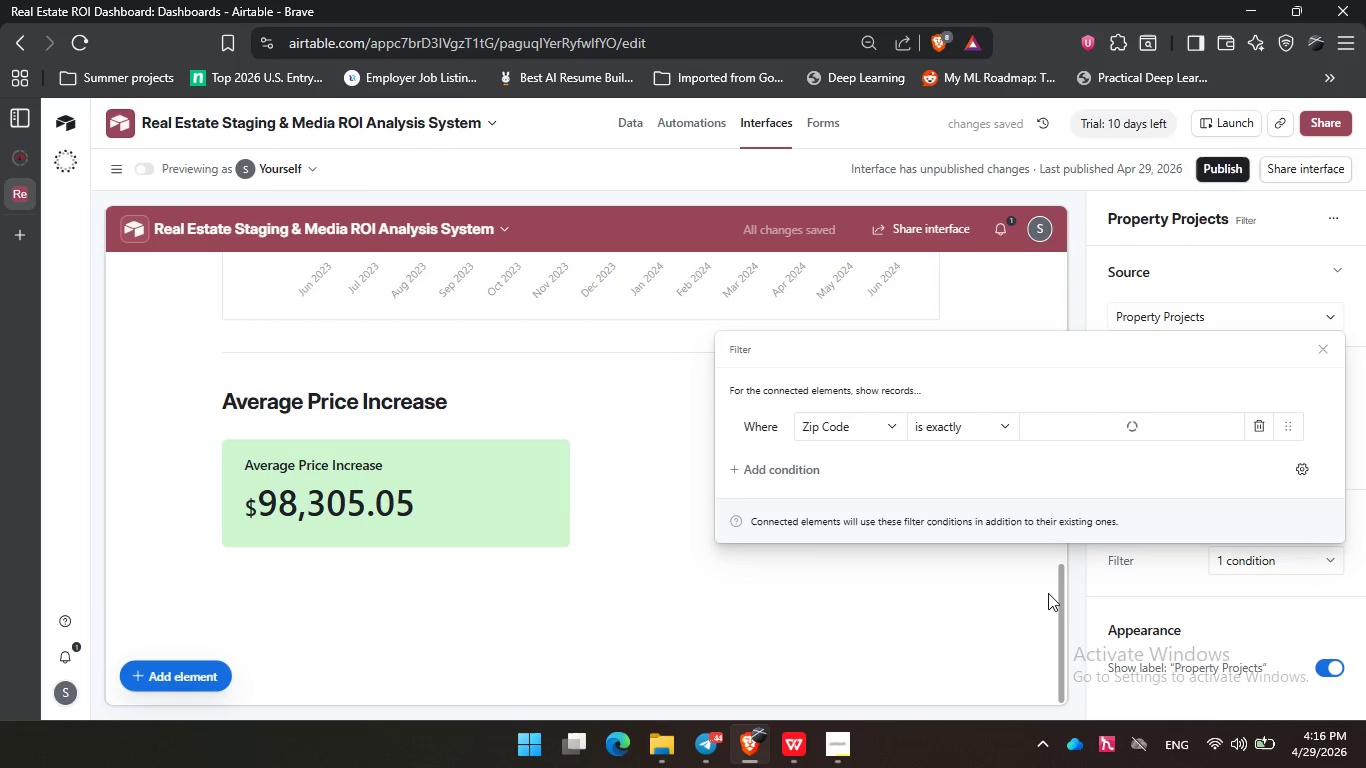 
left_click([1048, 593])
 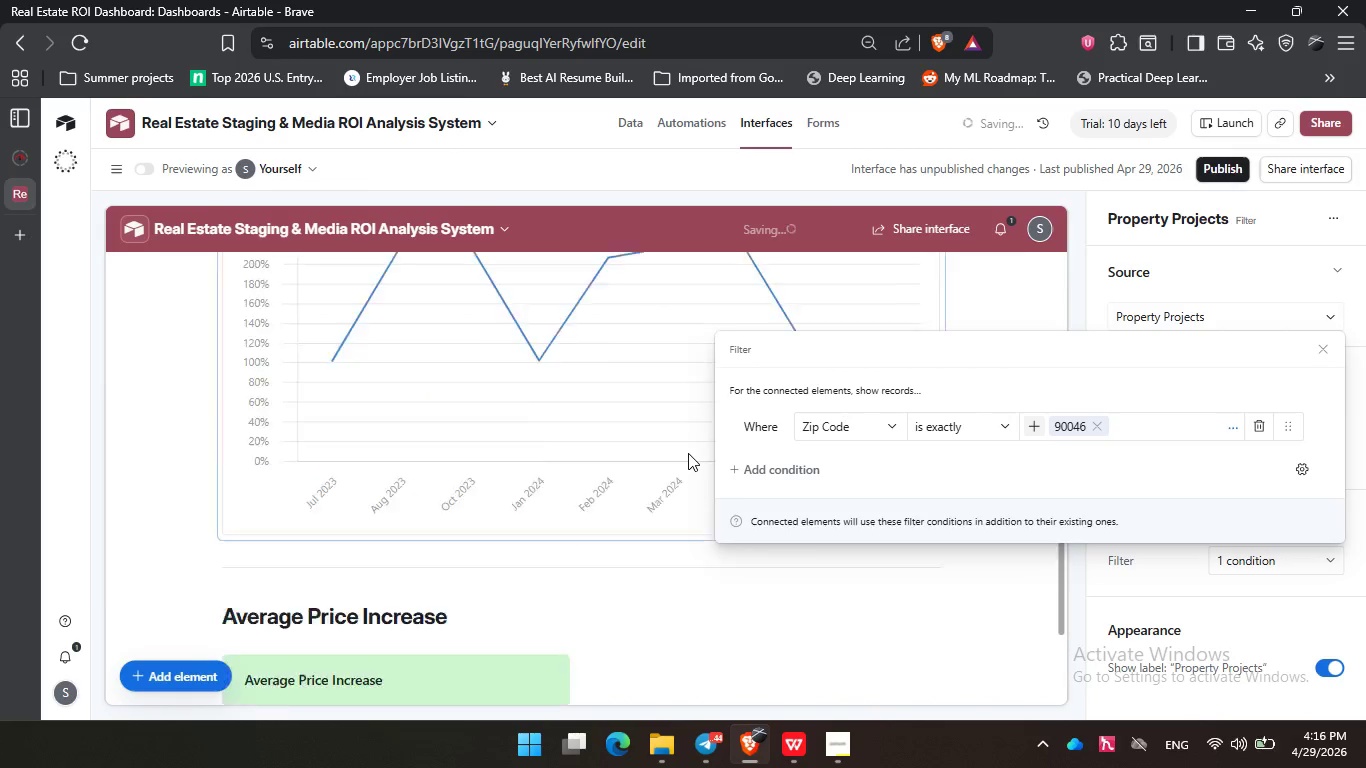 
scroll: coordinate [688, 452], scroll_direction: up, amount: 10.0
 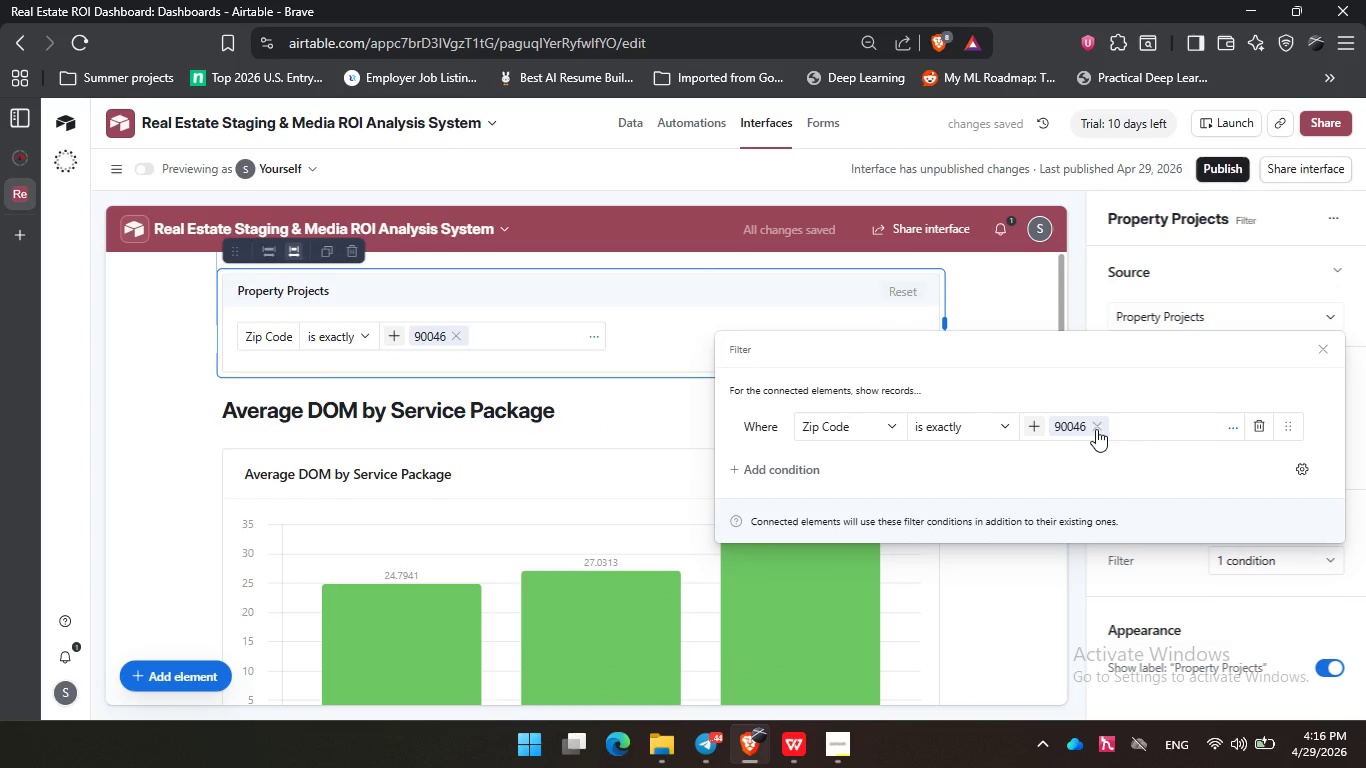 
left_click([1096, 429])
 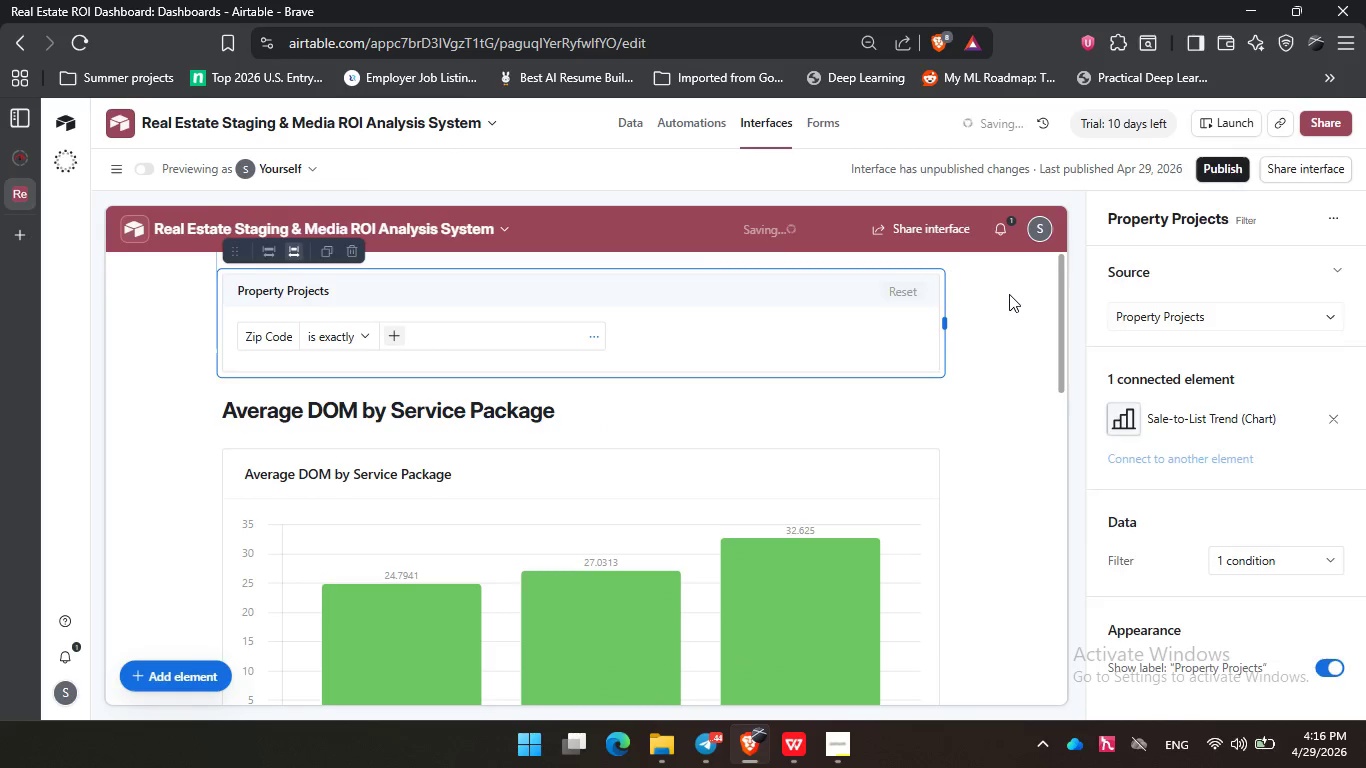 
left_click([1009, 294])
 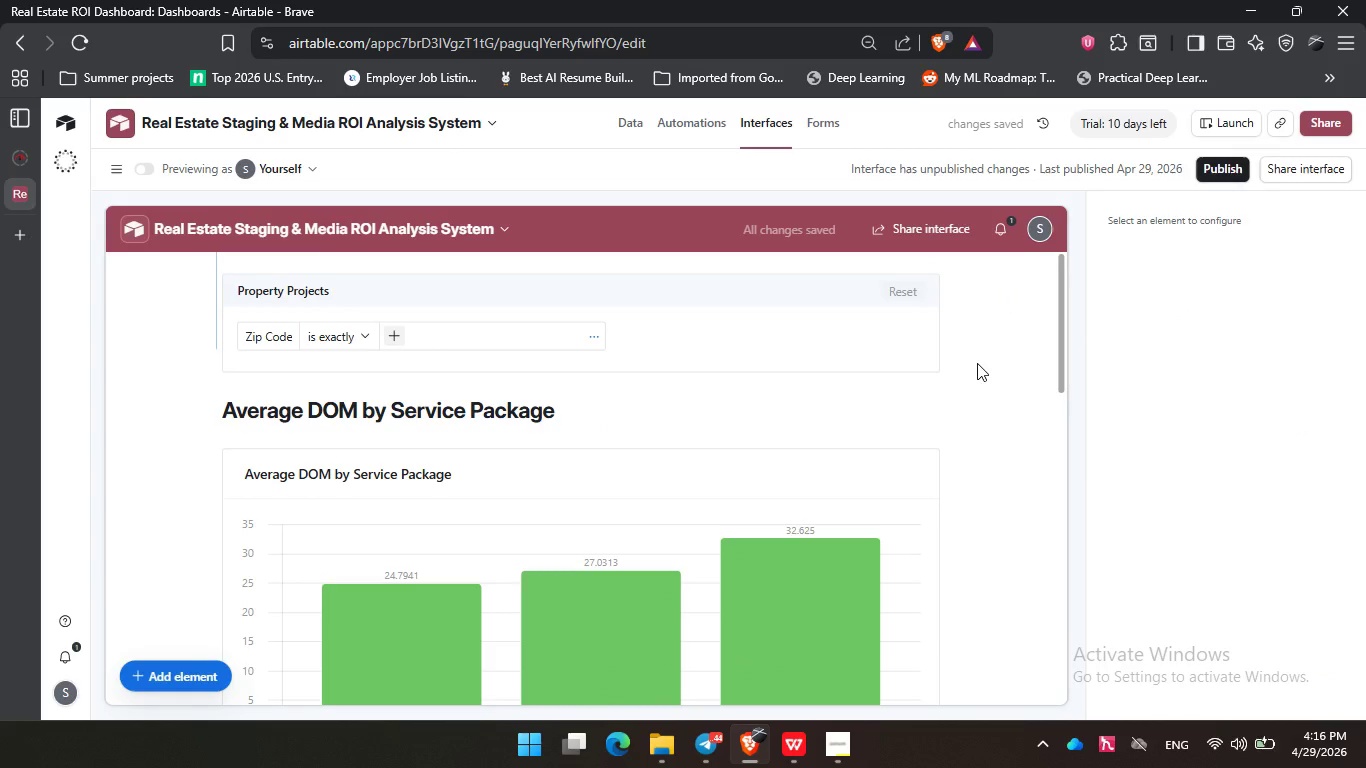 
scroll: coordinate [977, 363], scroll_direction: up, amount: 2.0
 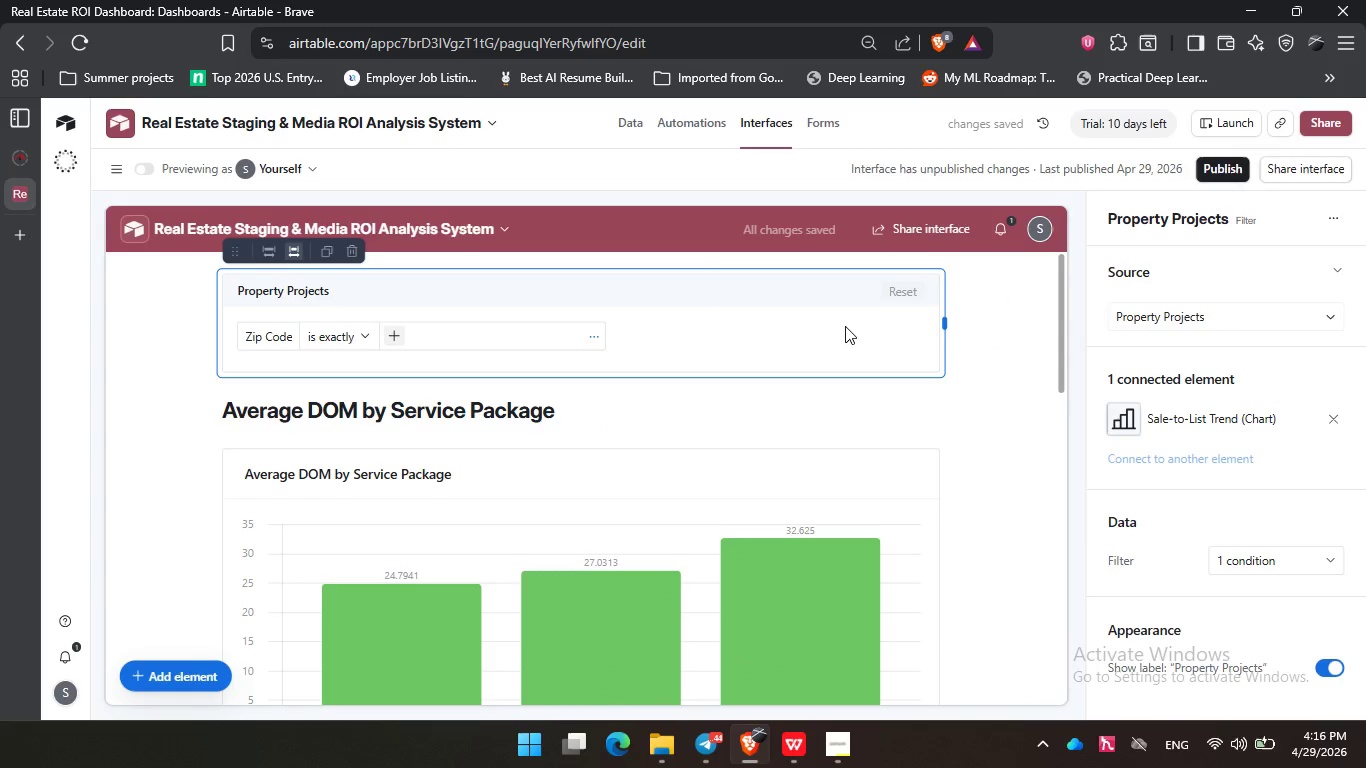 
left_click([845, 326])
 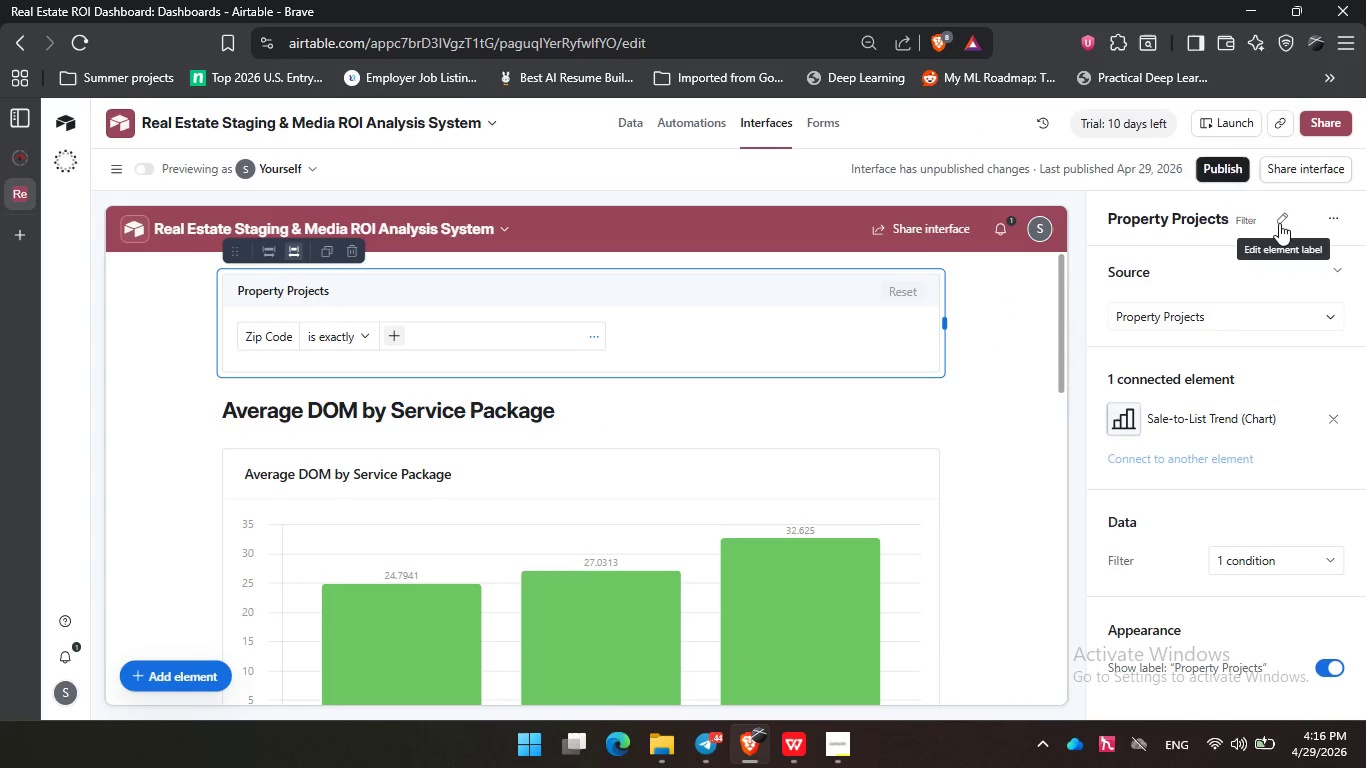 
left_click([1279, 223])
 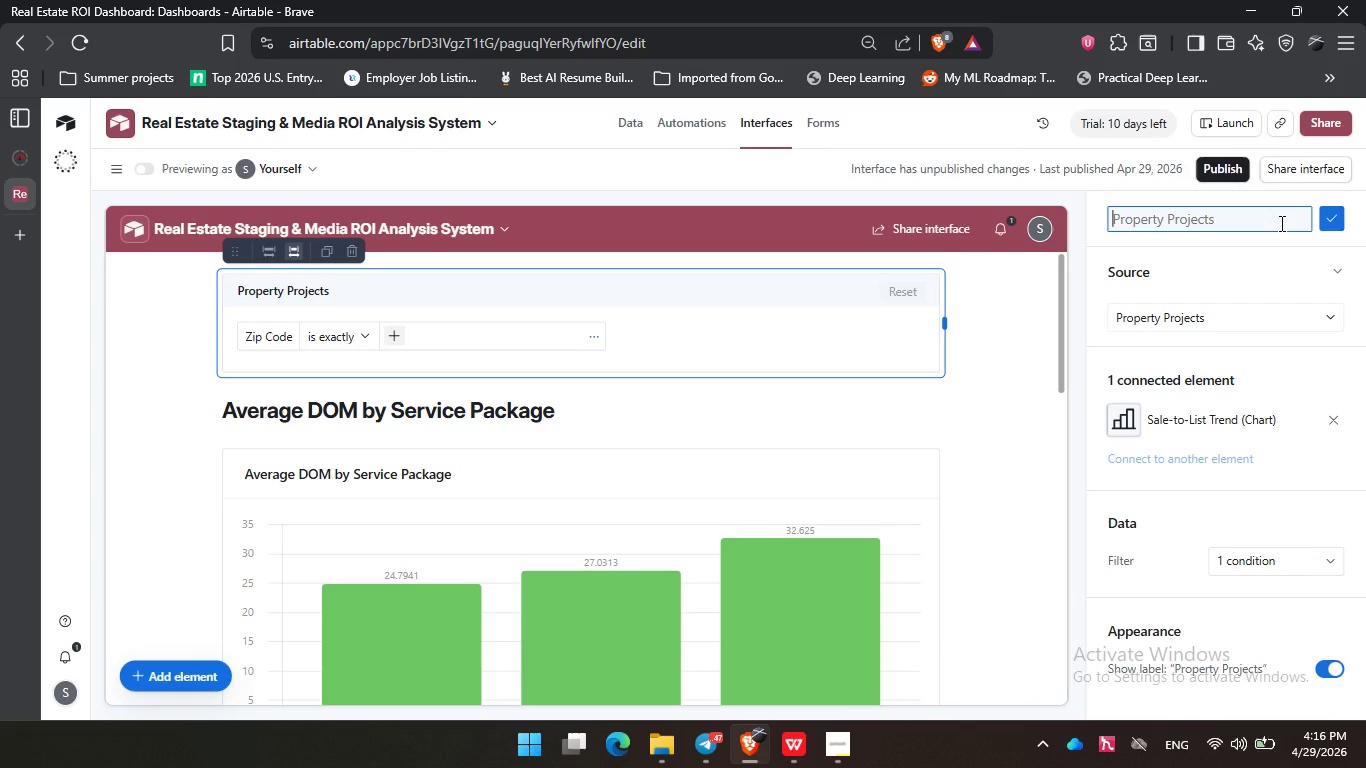 
wait(6.89)
 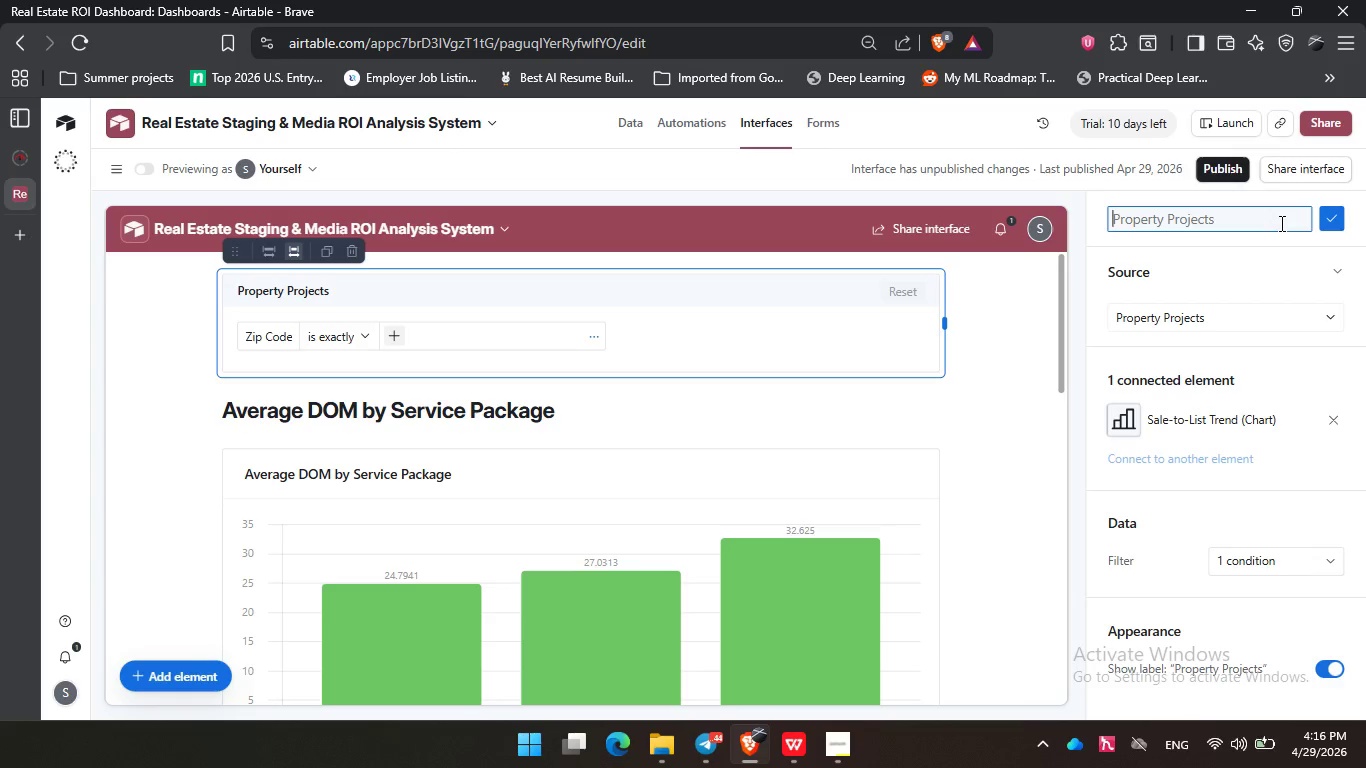 
type(Il)
key(Backspace)
key(Backspace)
type(Filter By ZIp )
key(Backspace)
key(Backspace)
key(Backspace)
type(ip COde)
key(Backspace)
key(Backspace)
key(Backspace)
key(Backspace)
type(Code)
 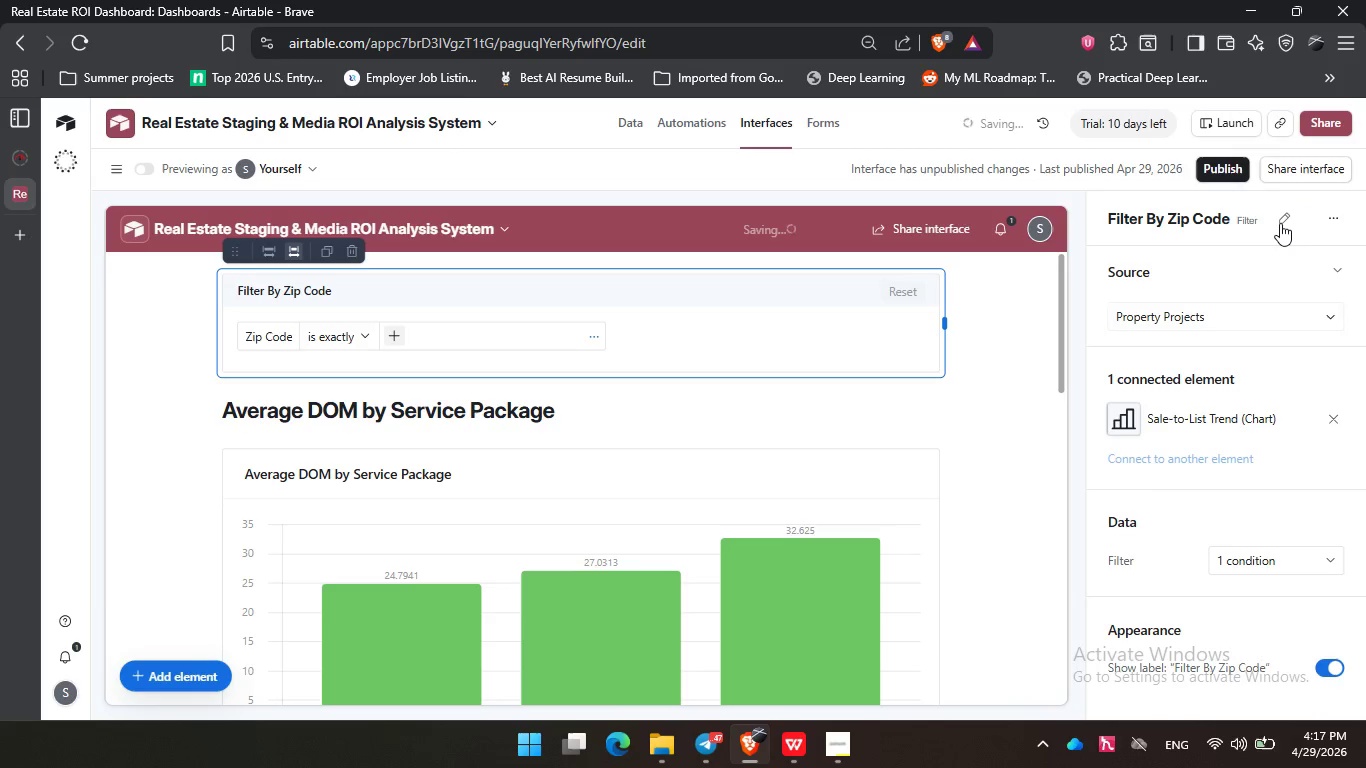 
key(Enter)
 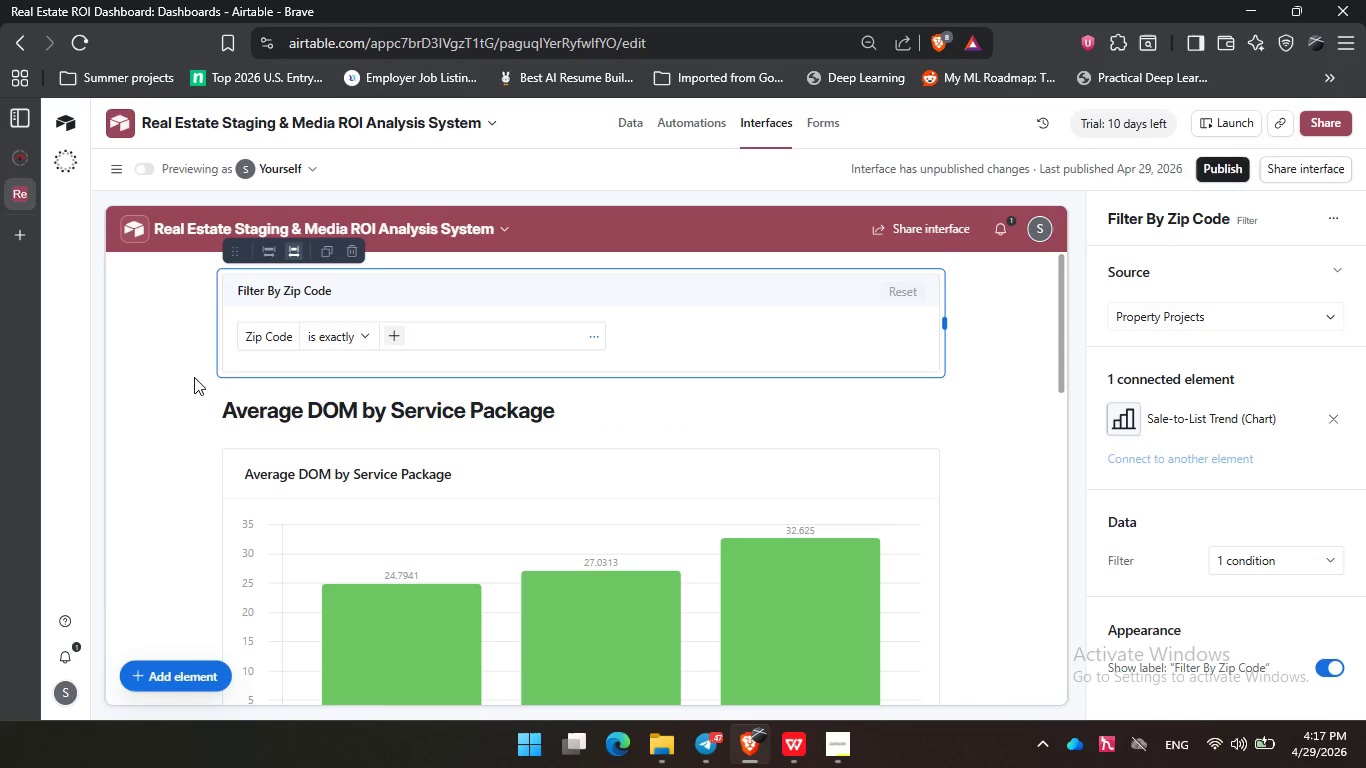 
wait(32.05)
 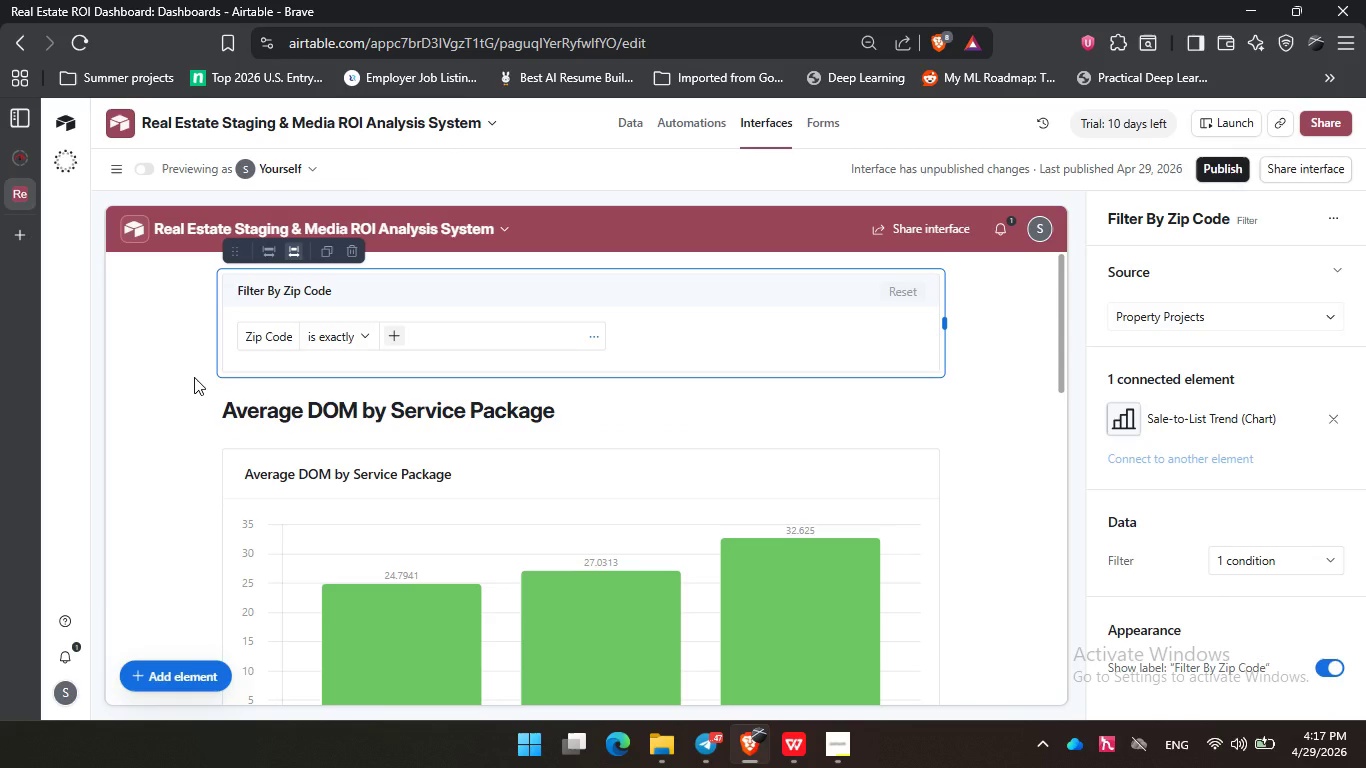 
left_click([169, 361])
 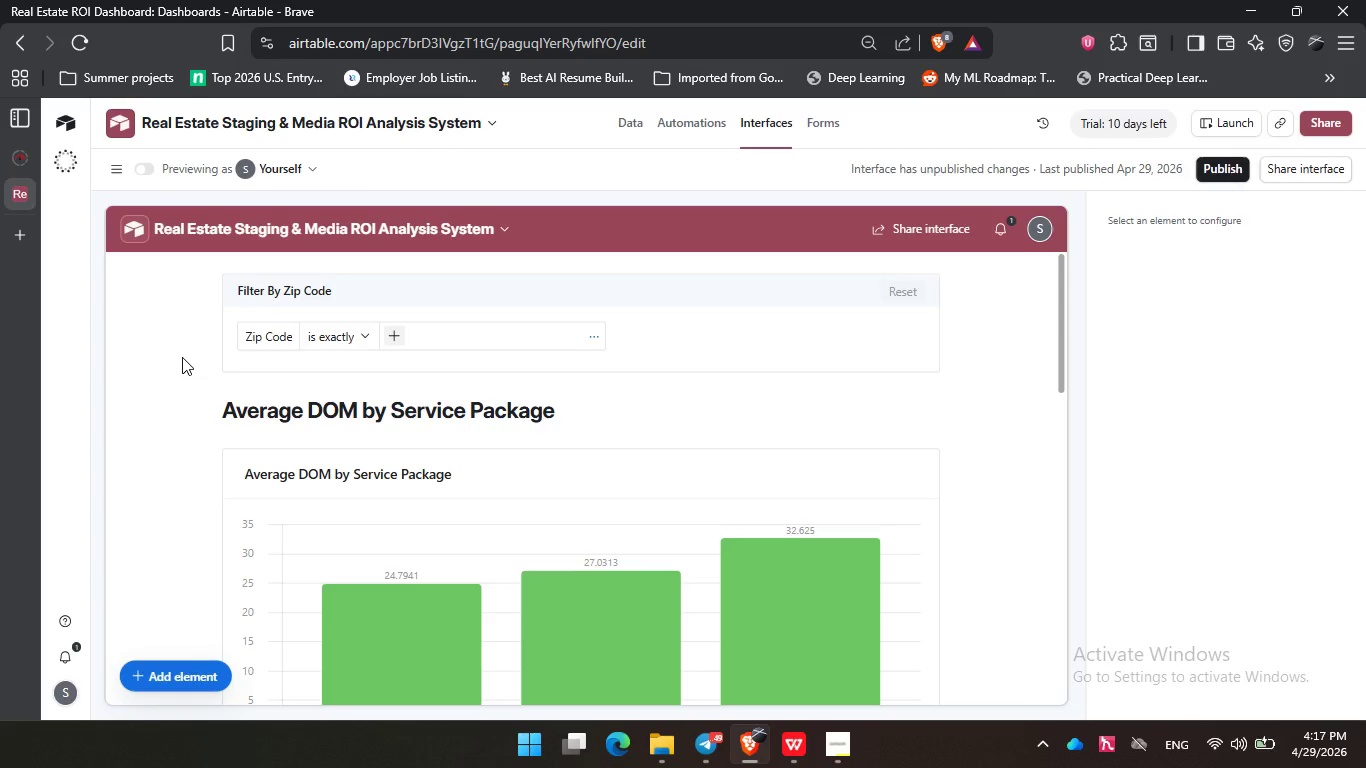 
wait(12.56)
 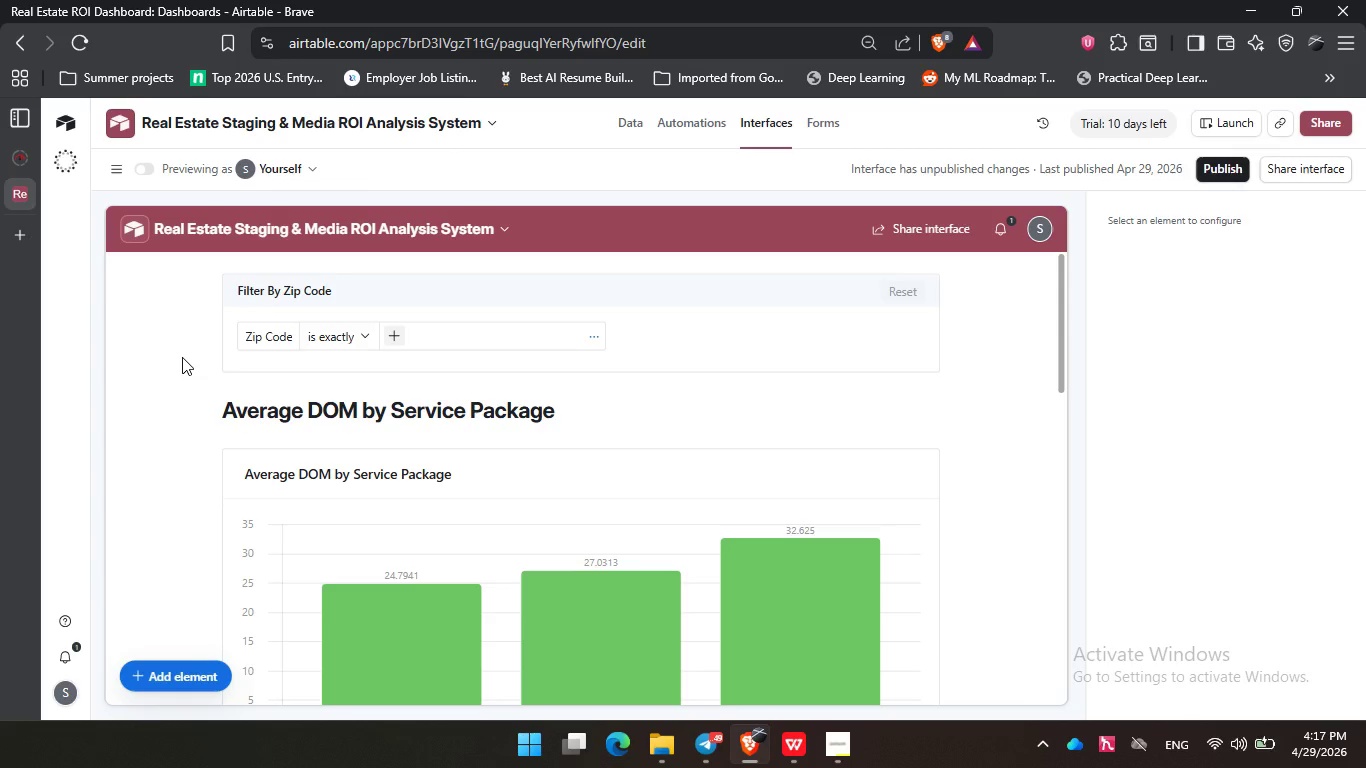 
left_click([1213, 168])
 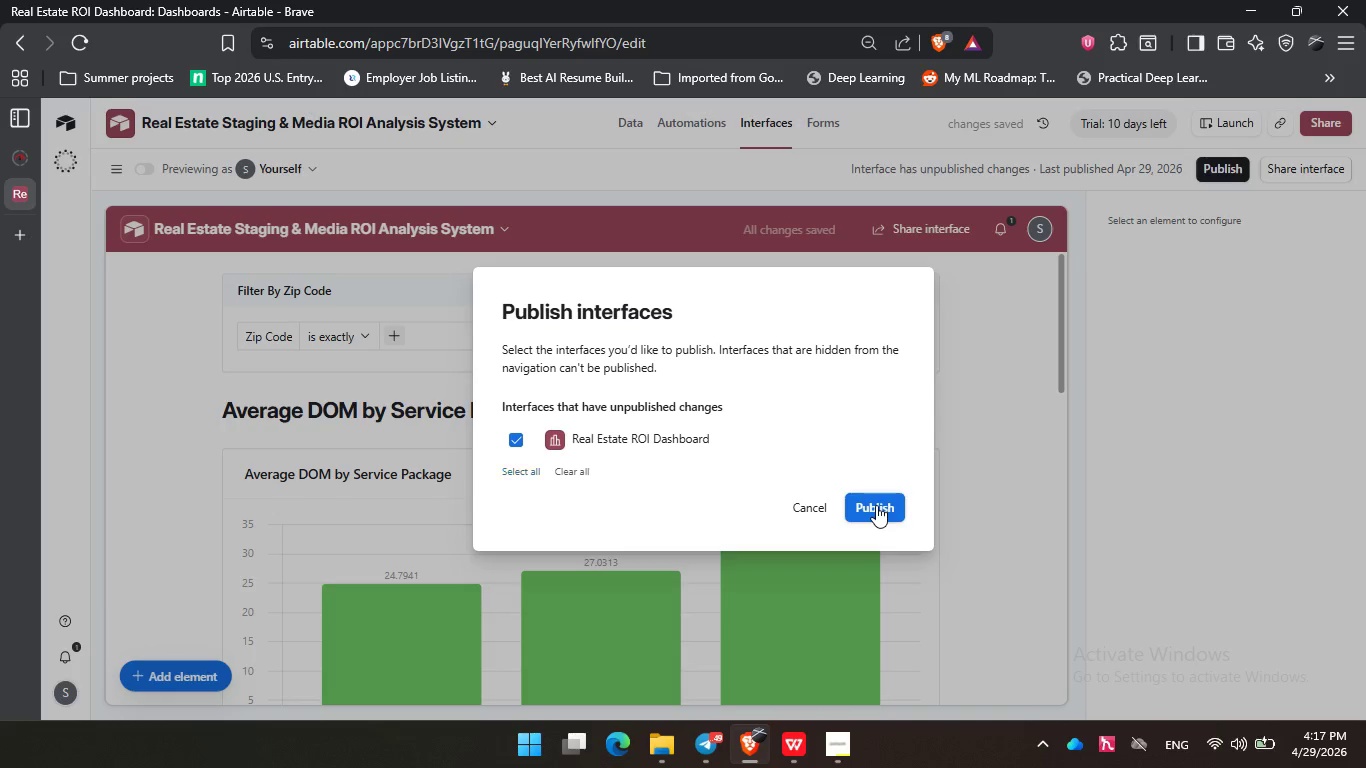 
left_click([876, 505])
 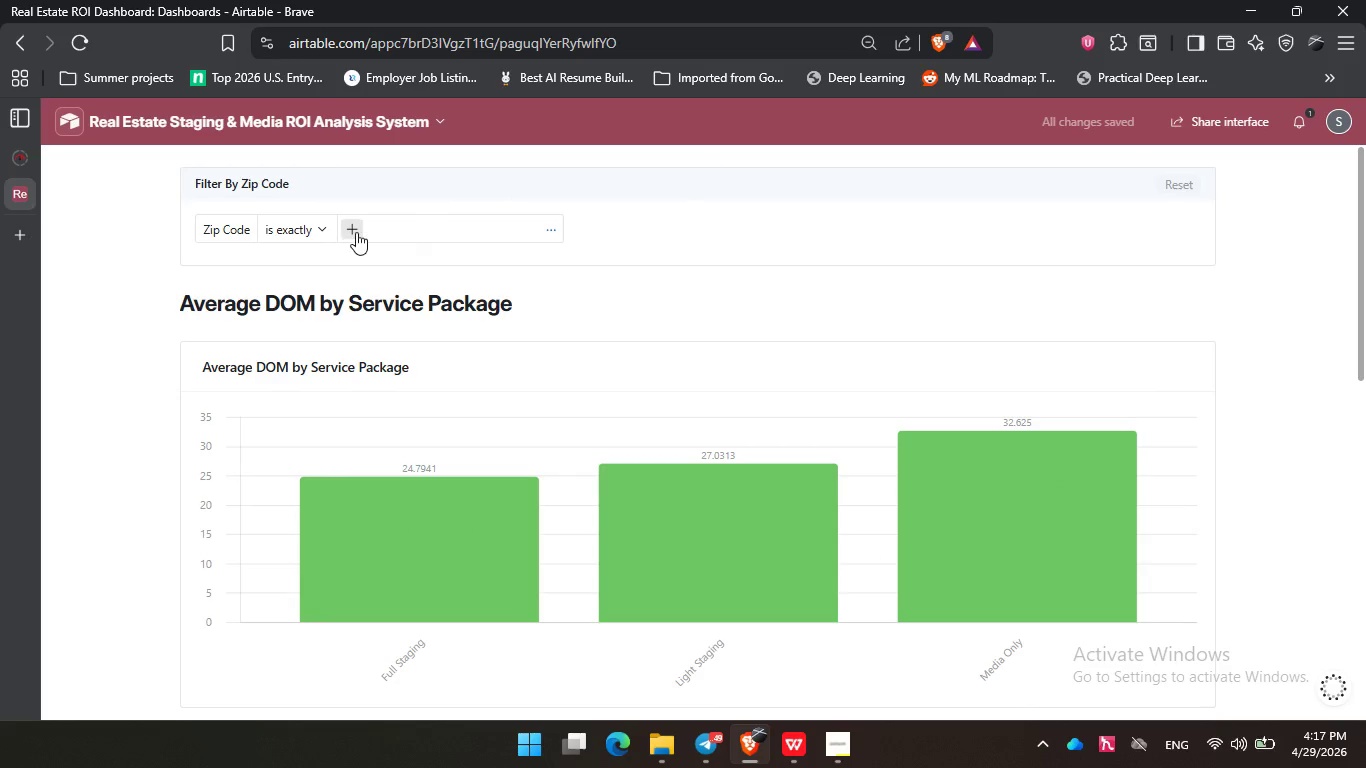 
left_click([356, 232])
 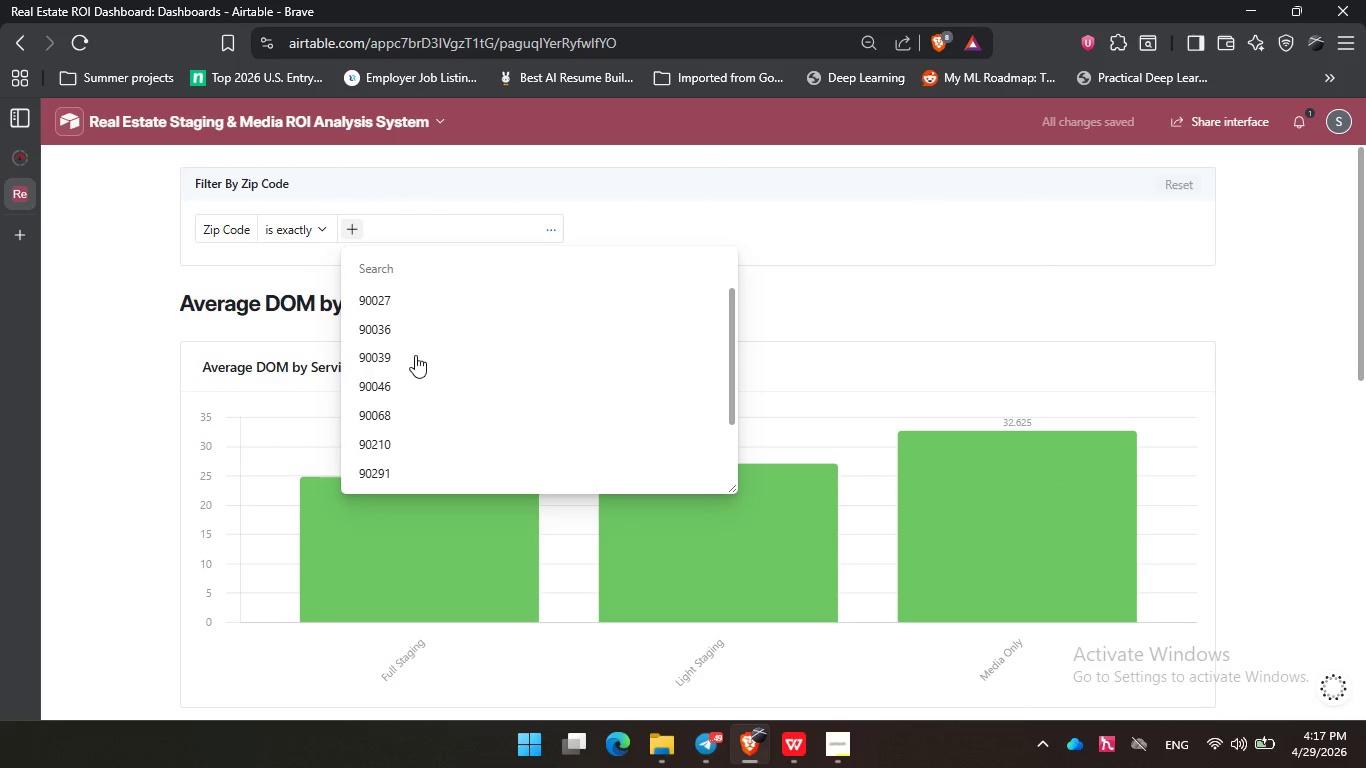 
left_click([415, 355])
 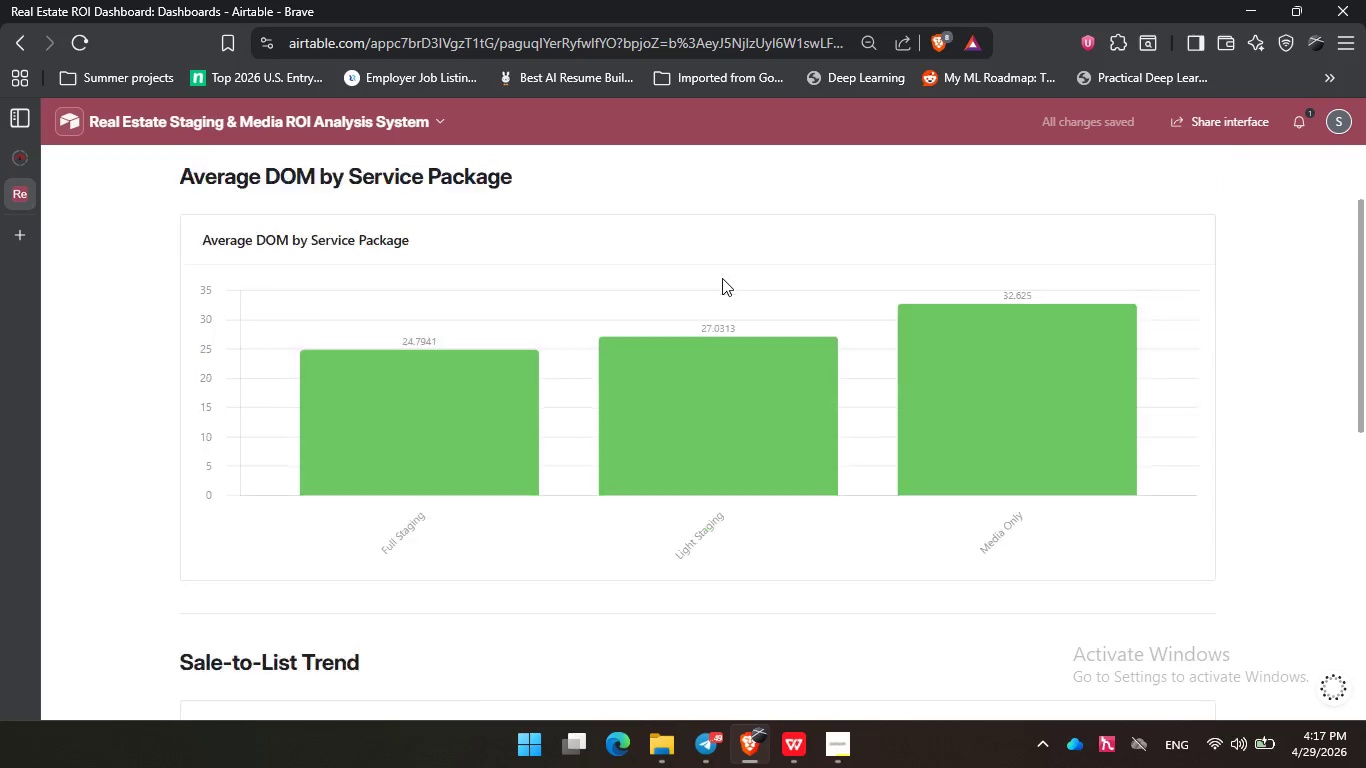 
scroll: coordinate [722, 278], scroll_direction: down, amount: 5.0
 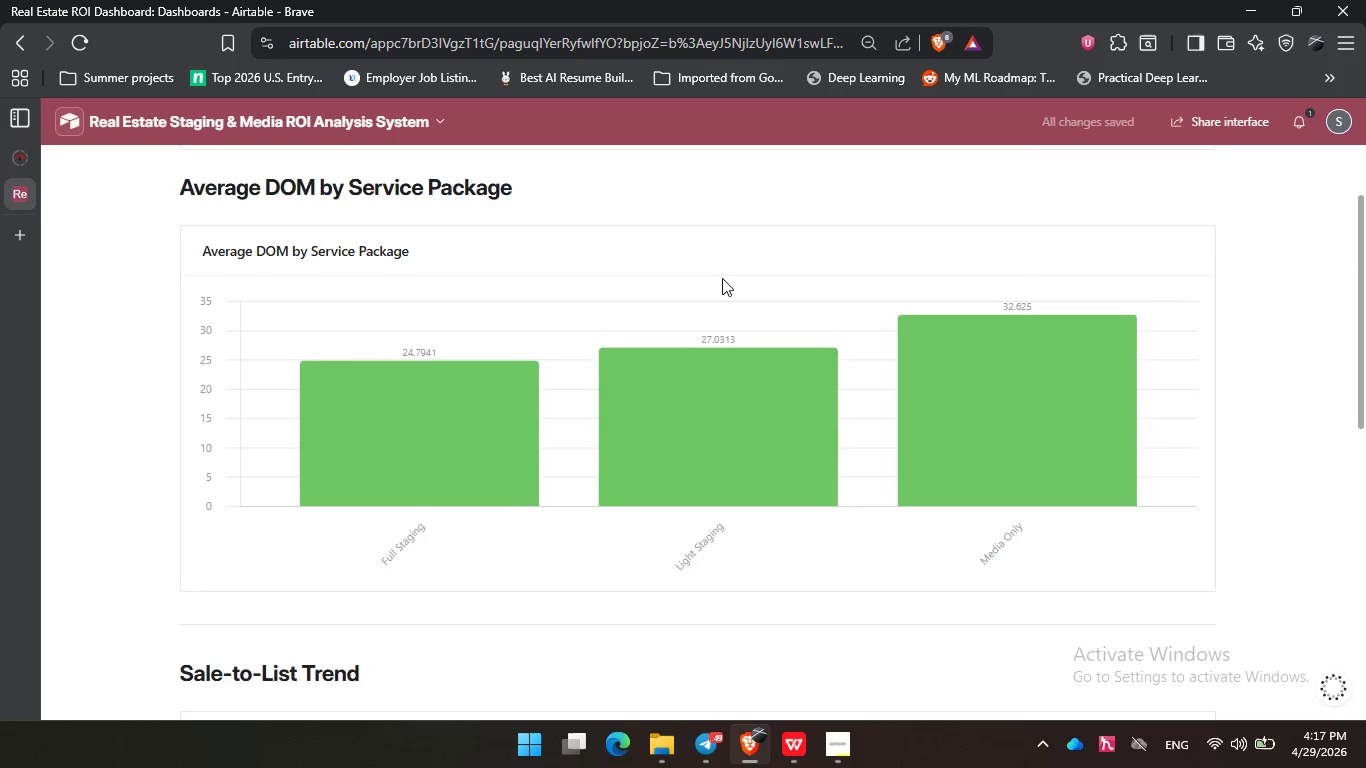 
scroll: coordinate [714, 309], scroll_direction: up, amount: 9.0
 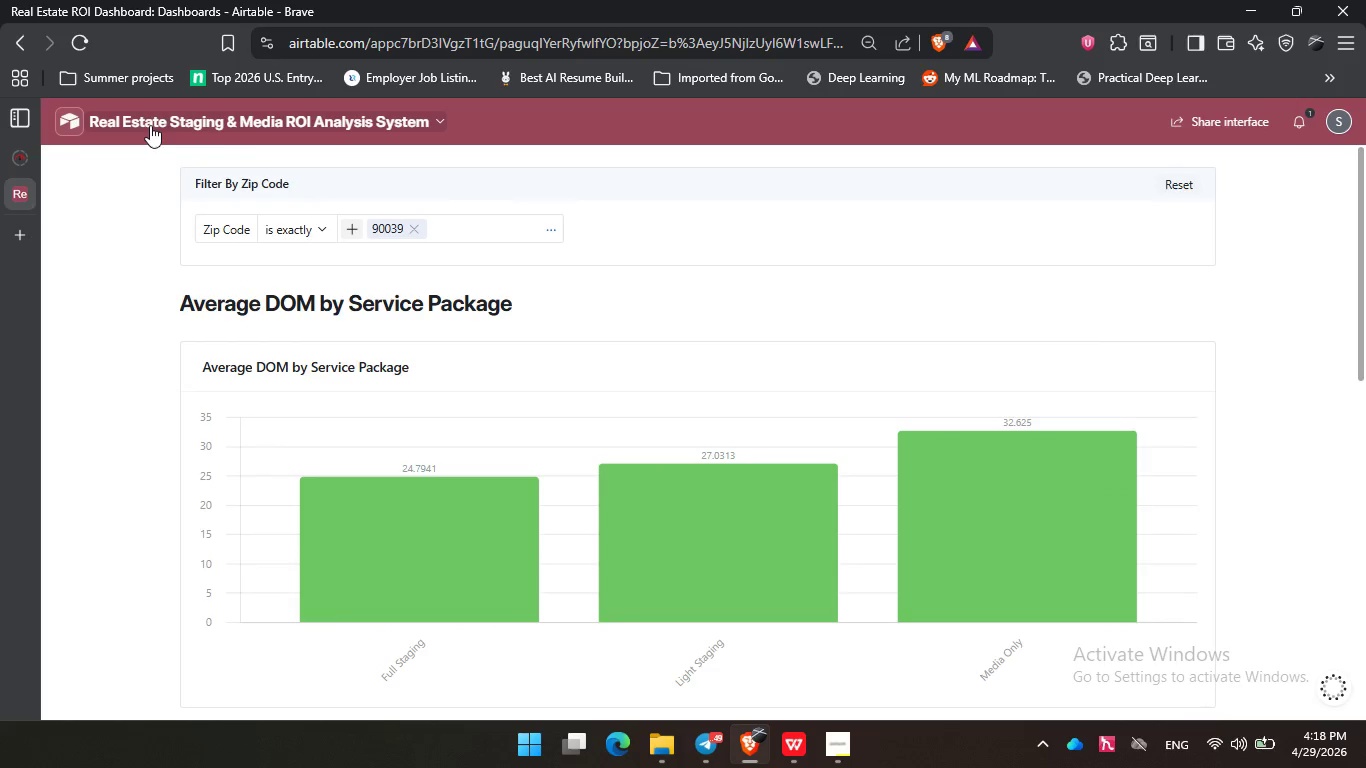 
left_click([150, 125])
 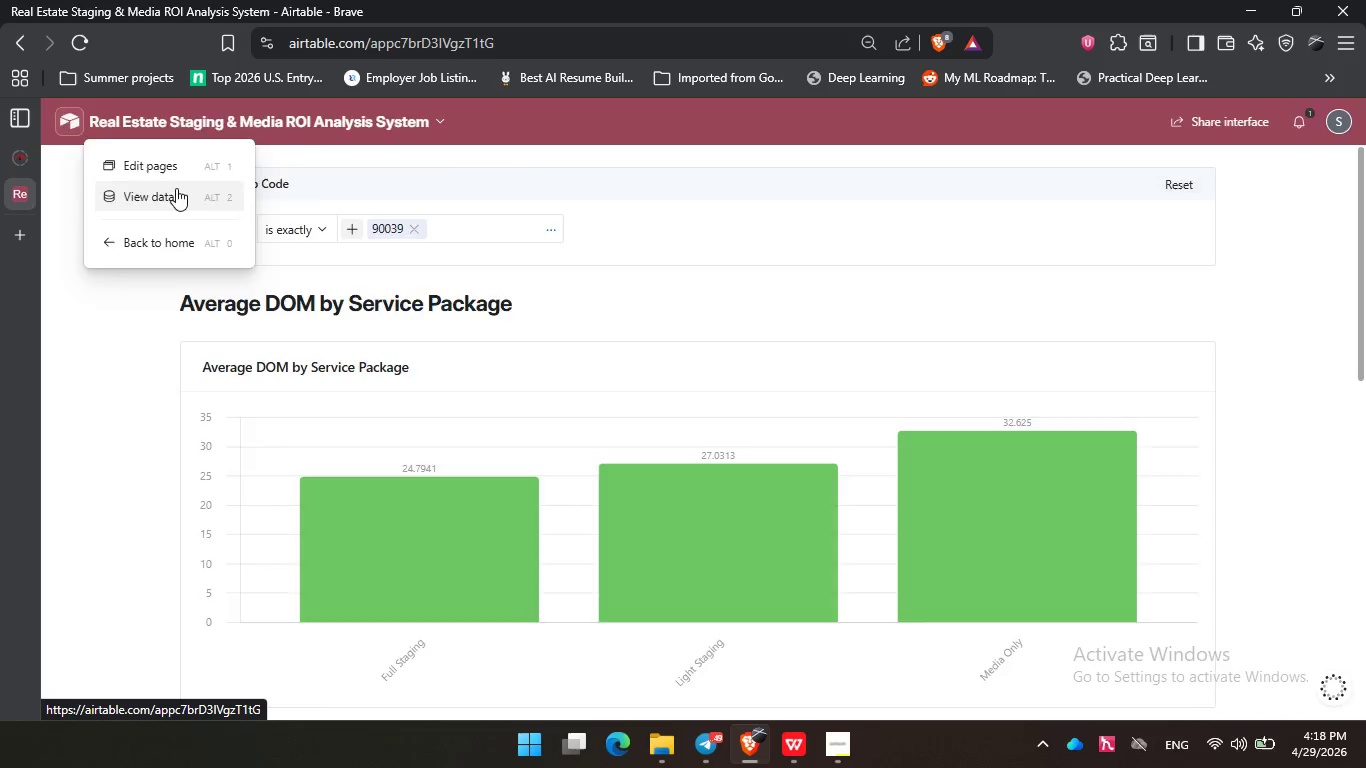 
left_click([176, 188])
 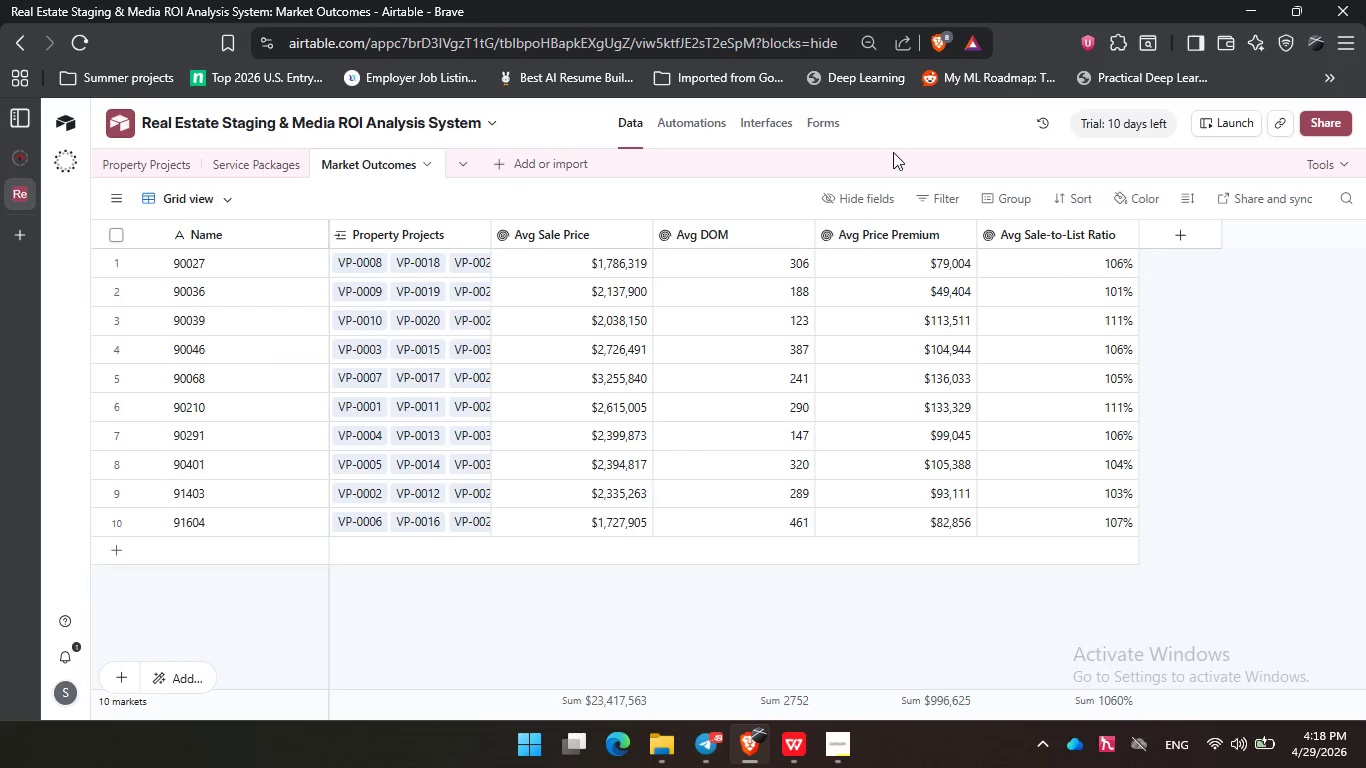 
left_click([750, 134])
 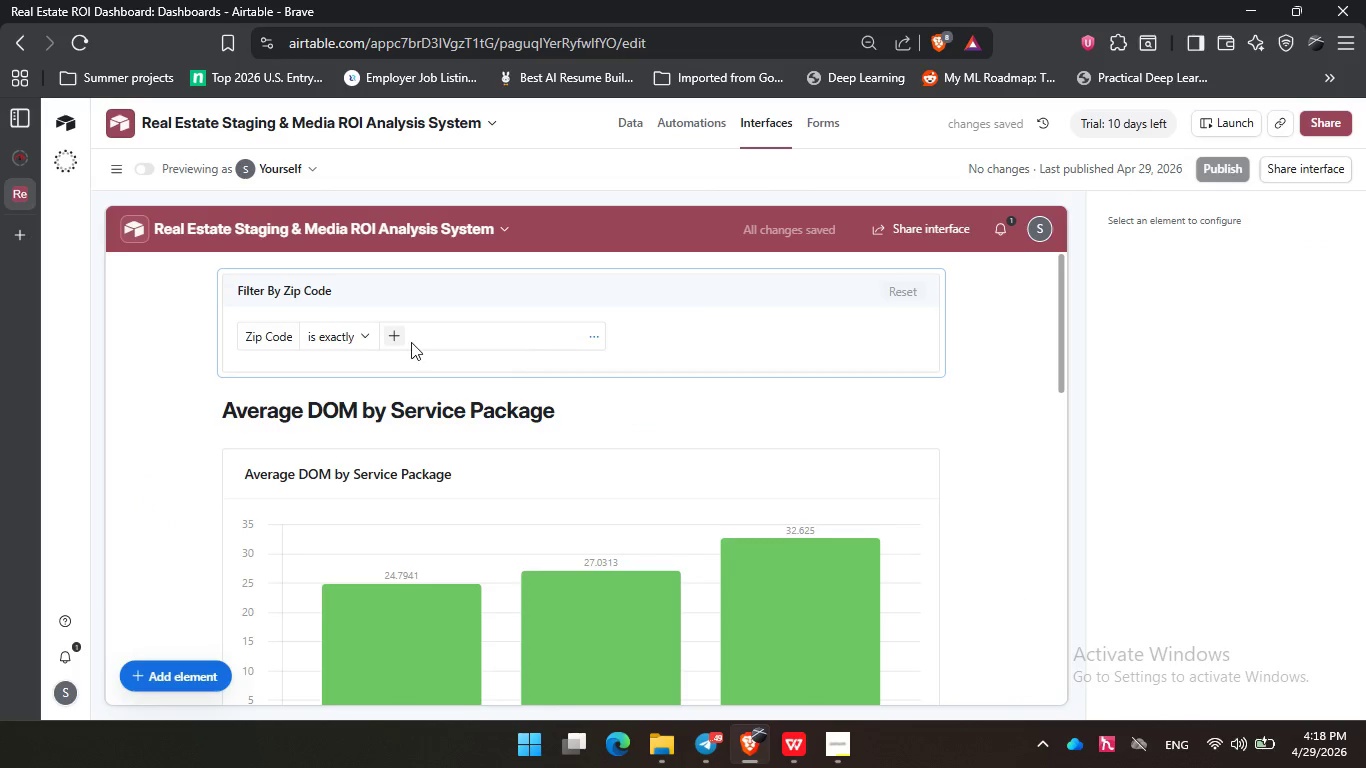 
left_click([397, 337])
 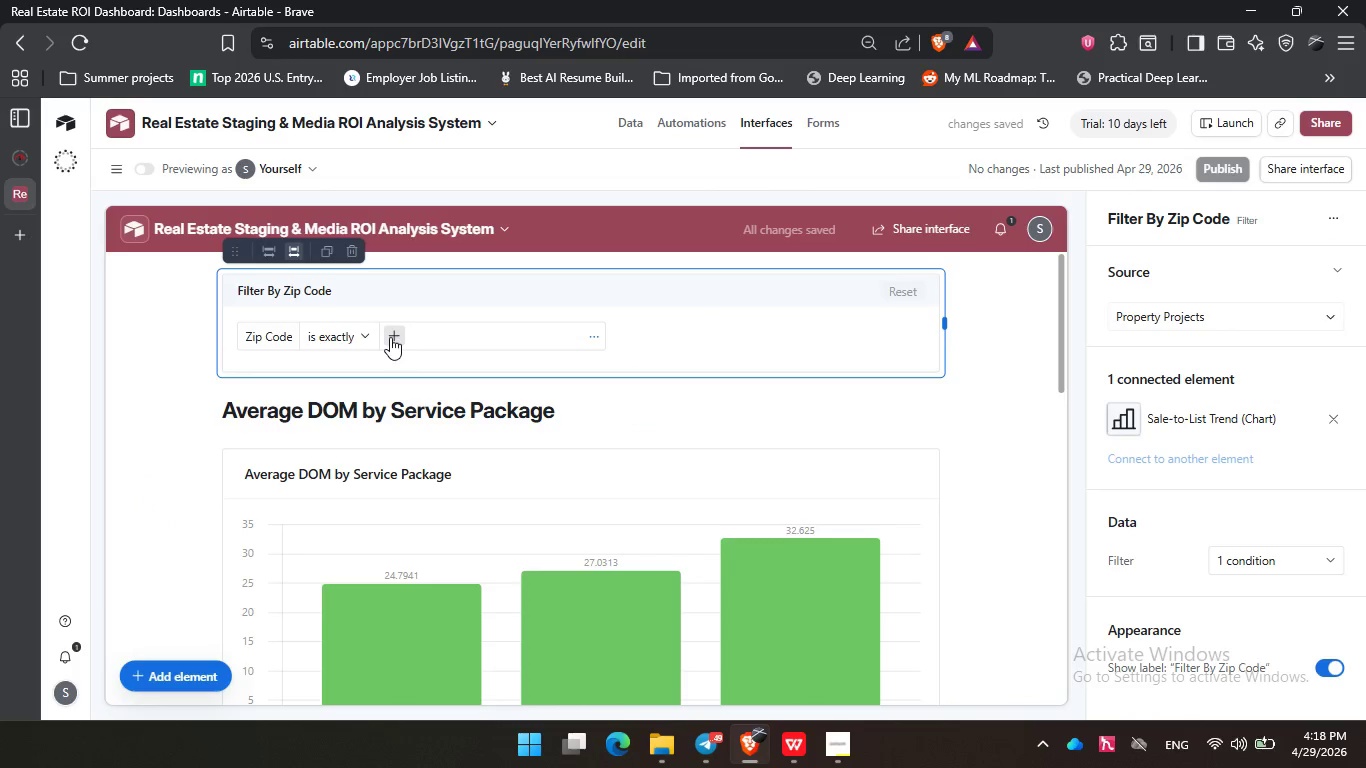 
left_click([403, 348])
 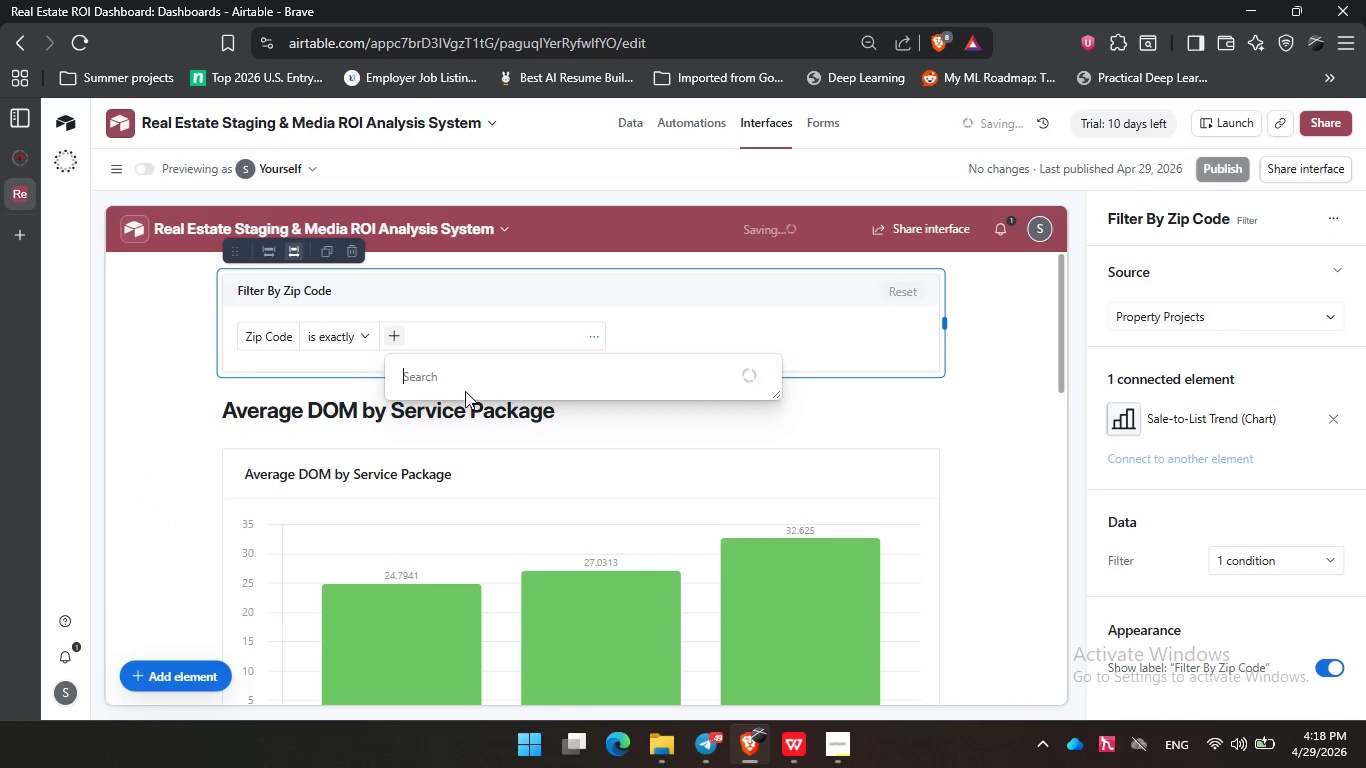 
double_click([390, 337])
 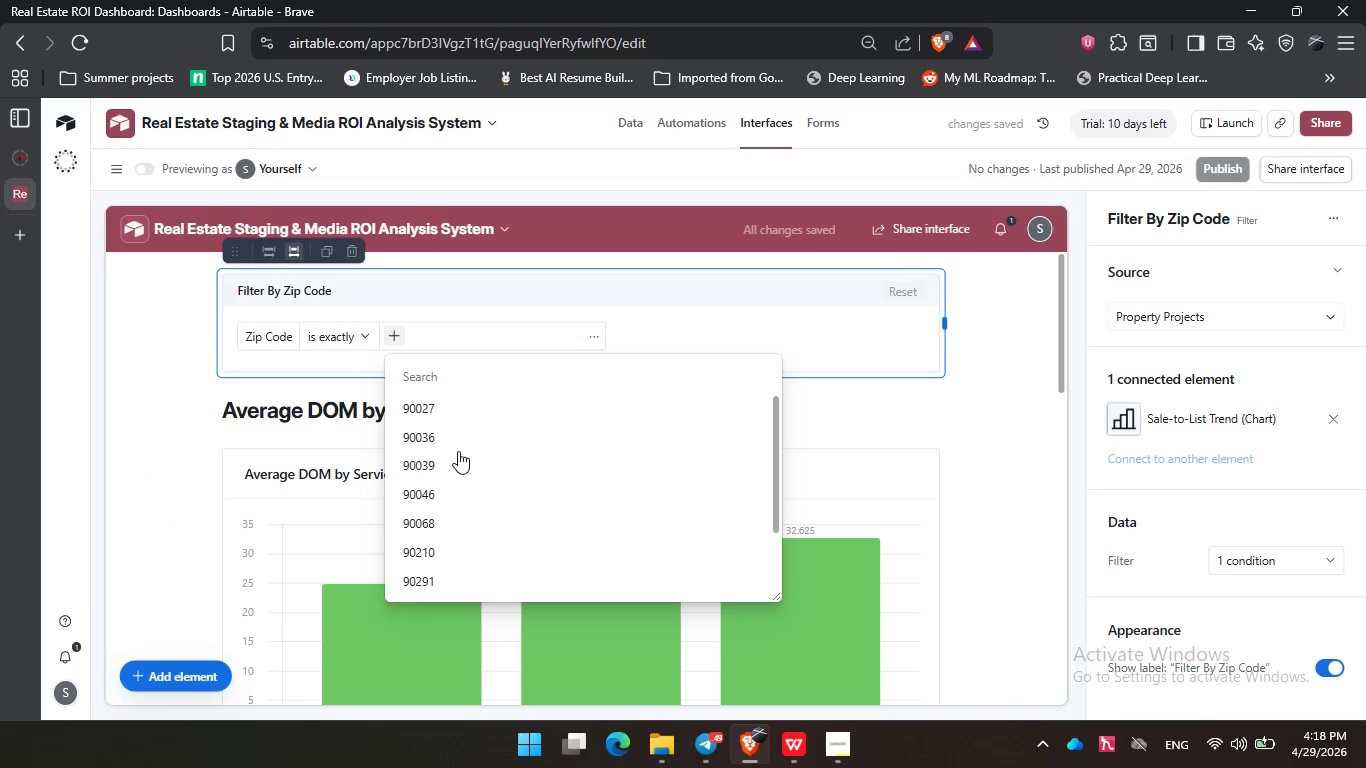 
left_click([458, 451])
 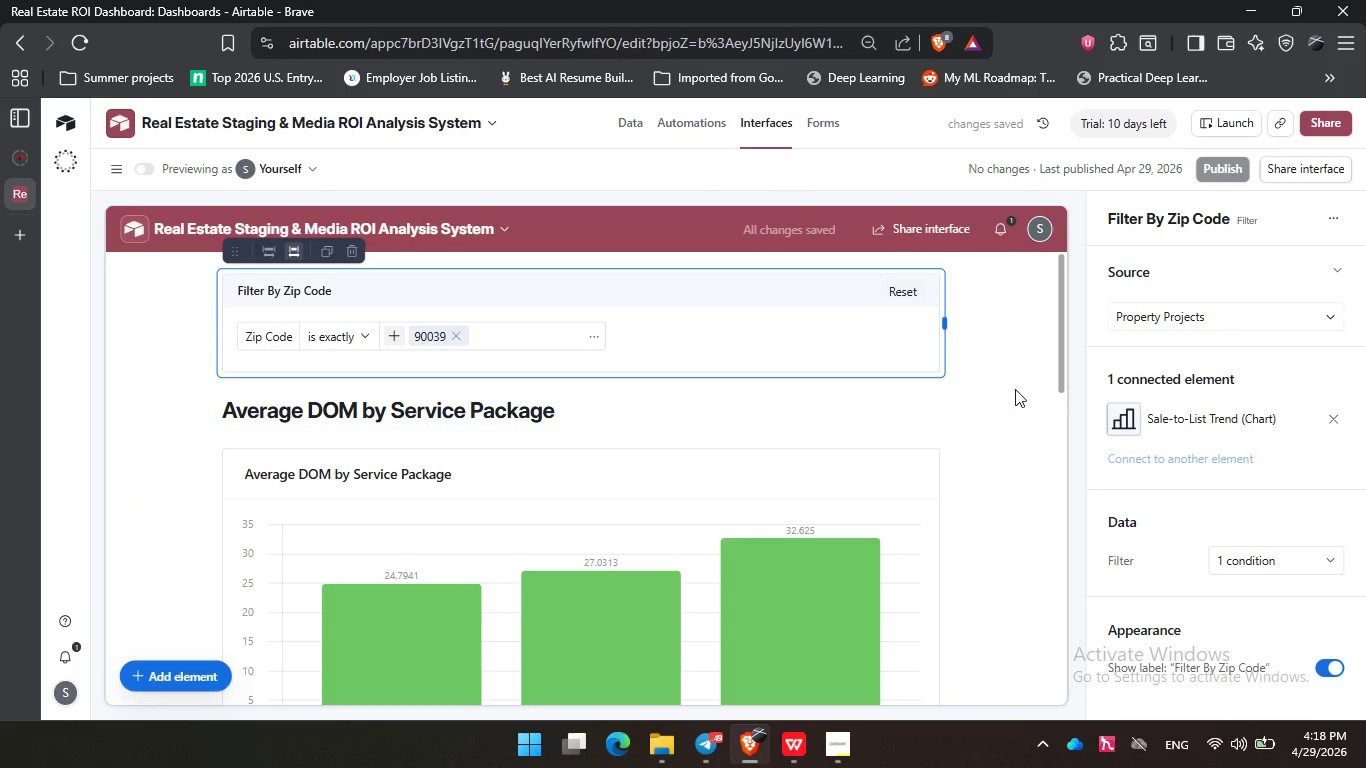 
left_click([1019, 379])
 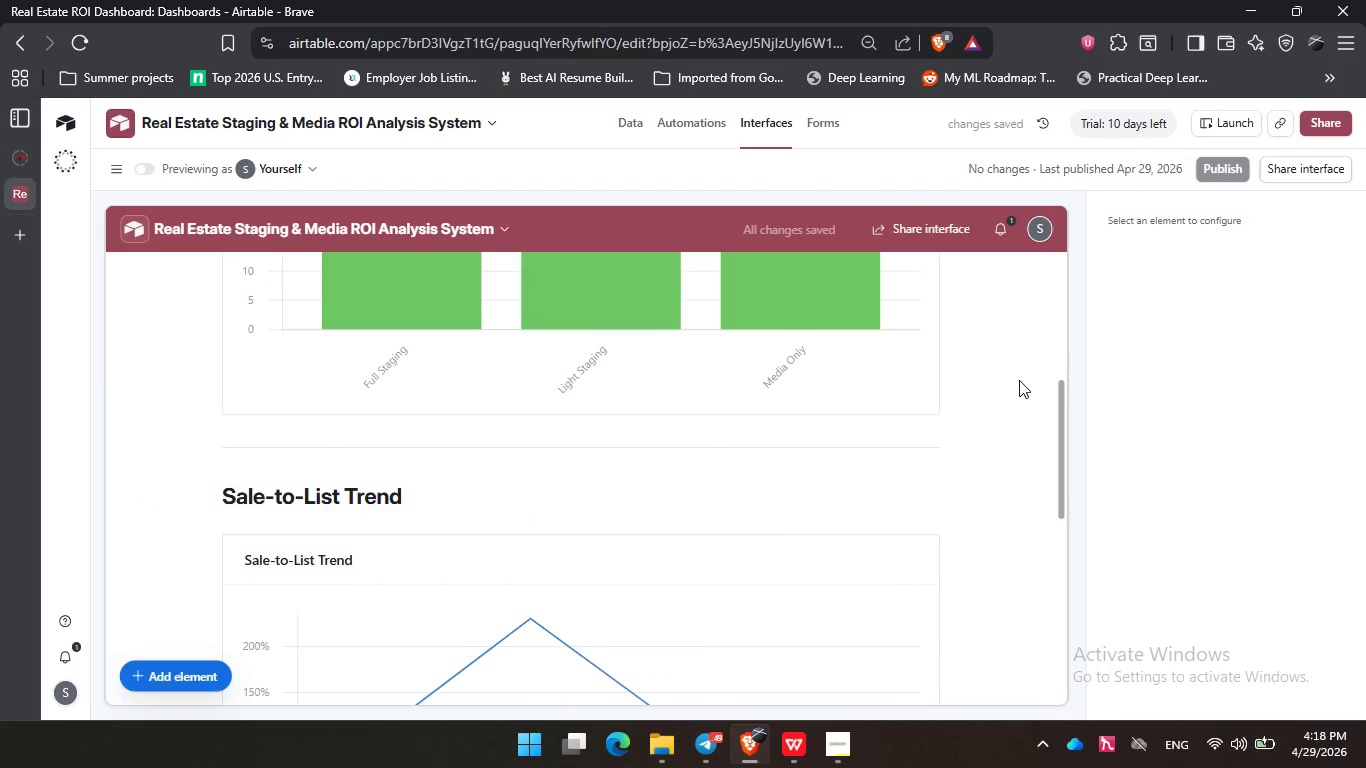 
scroll: coordinate [1019, 380], scroll_direction: down, amount: 6.0
 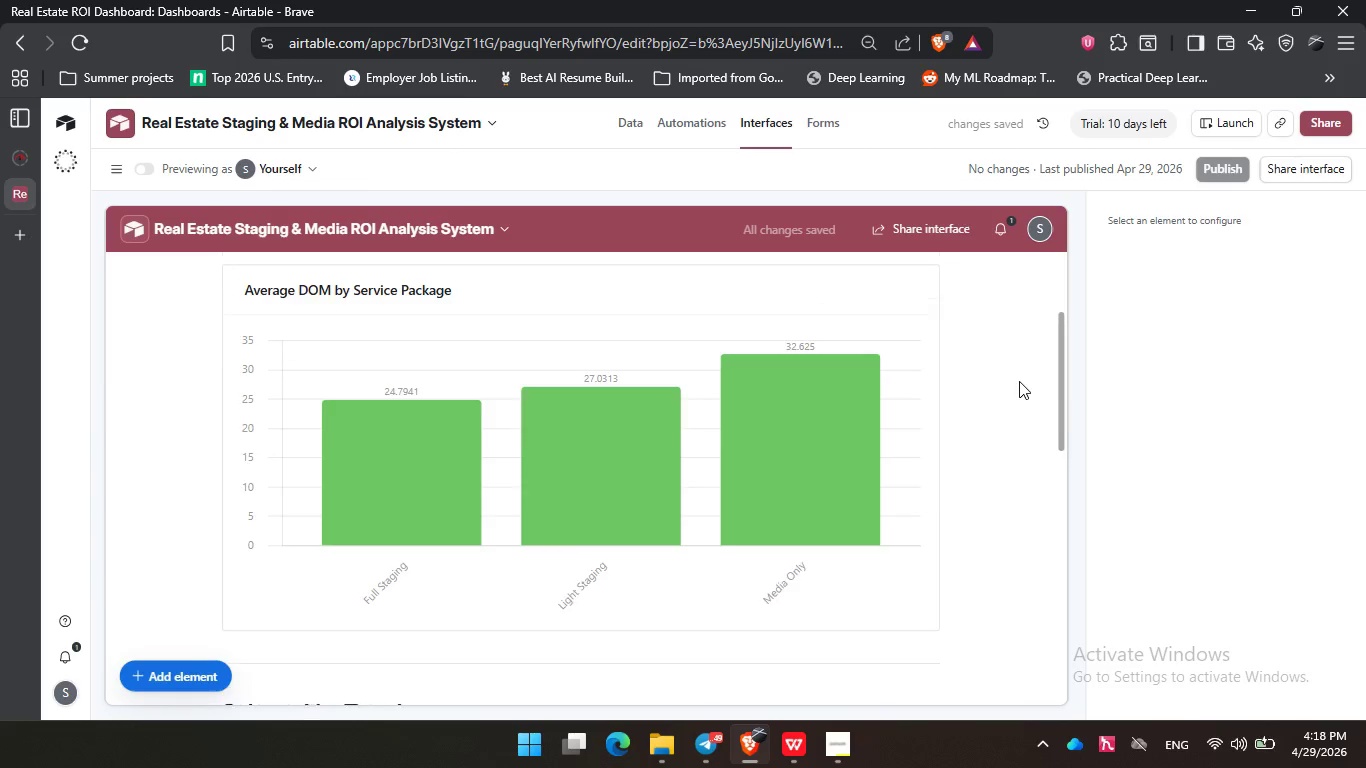 
scroll: coordinate [1019, 381], scroll_direction: up, amount: 9.0
 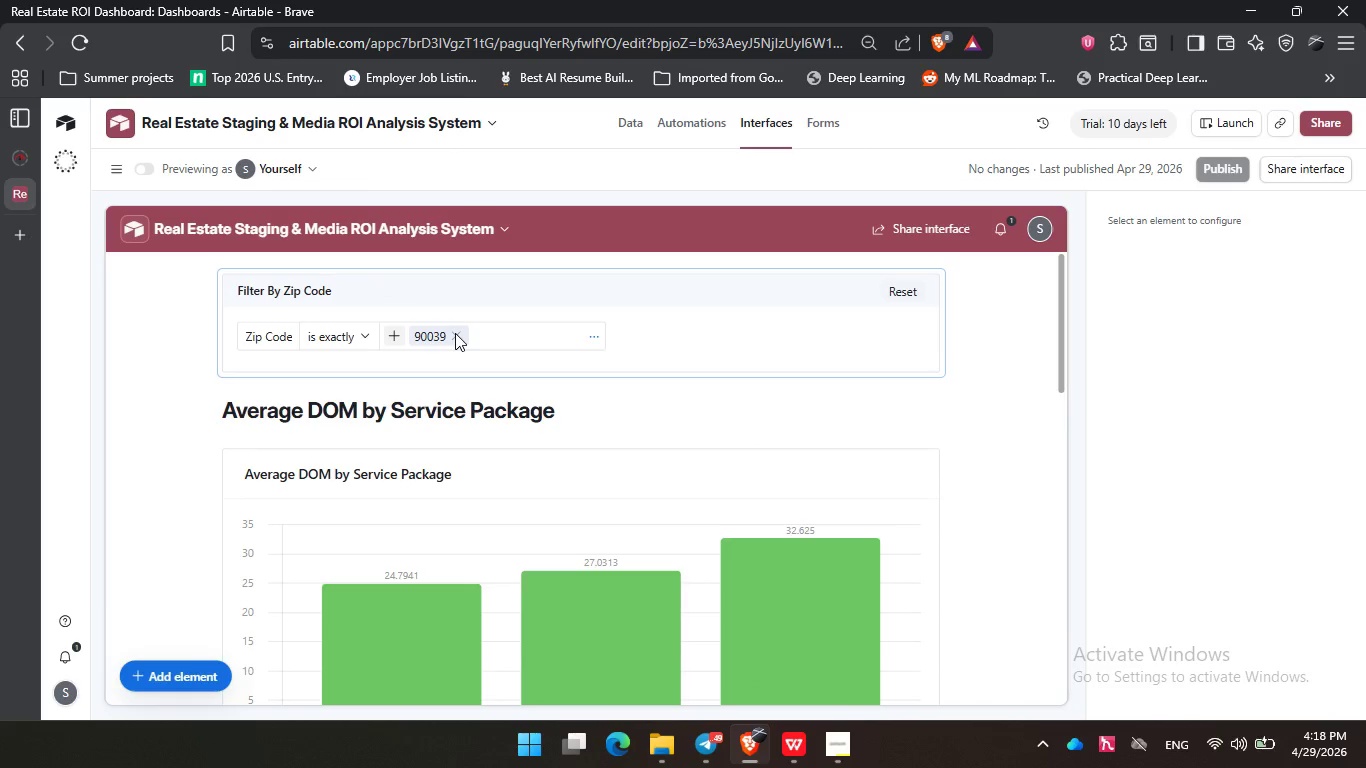 
left_click([455, 333])
 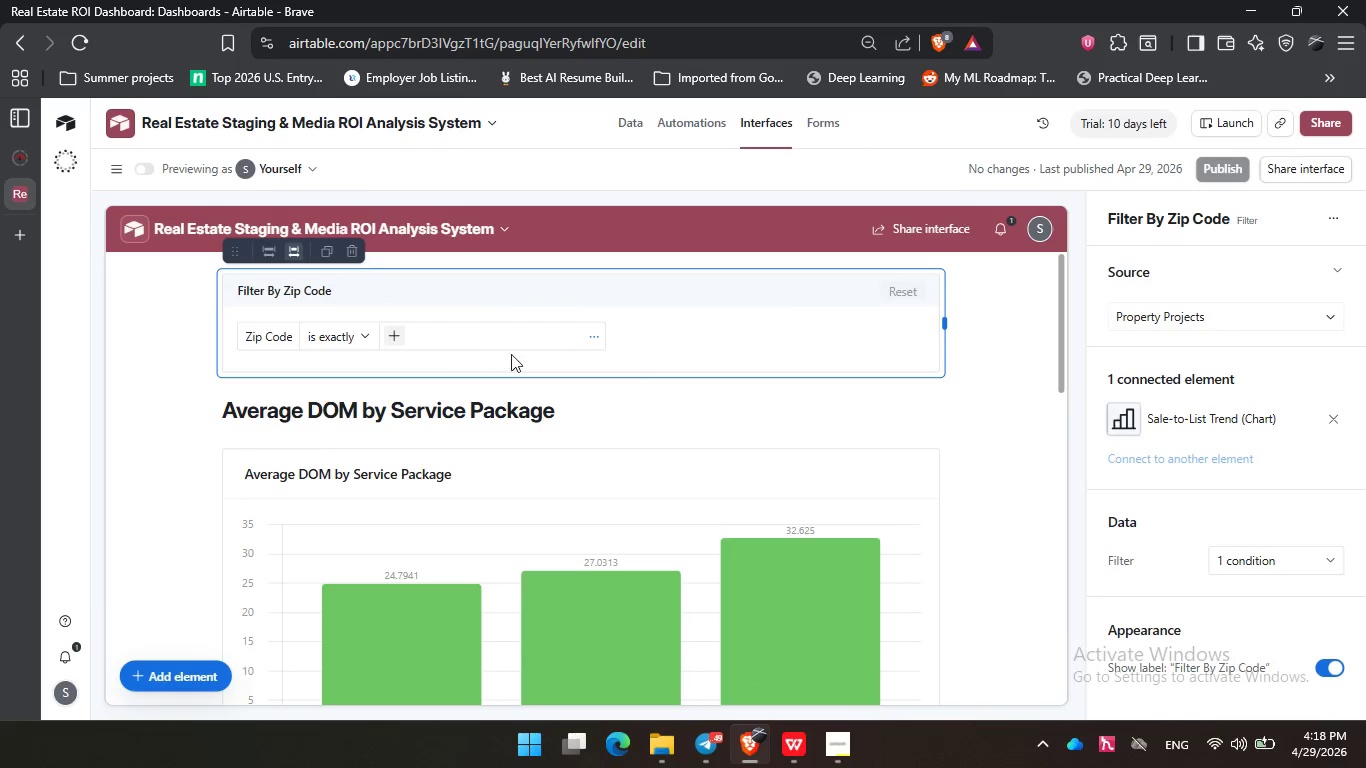 
left_click([455, 333])
 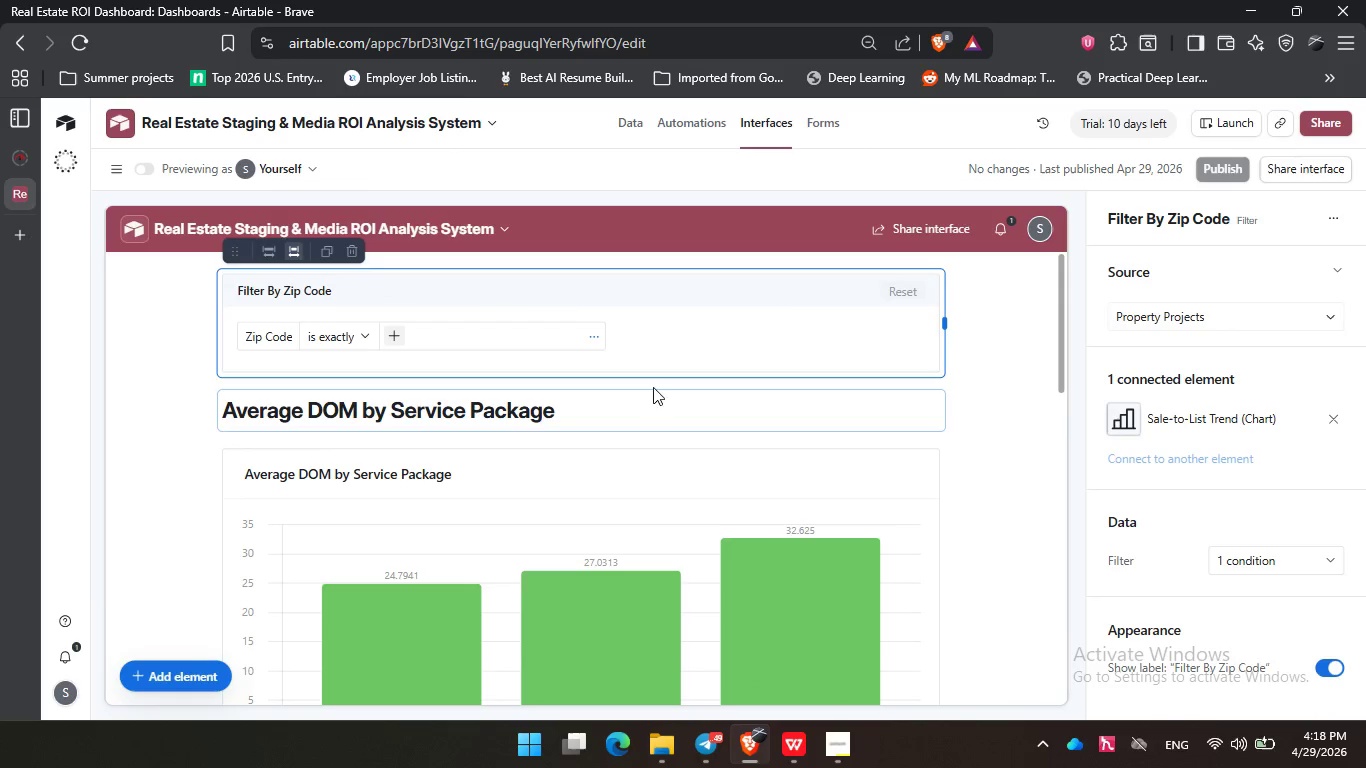 
scroll: coordinate [695, 463], scroll_direction: down, amount: 6.0
 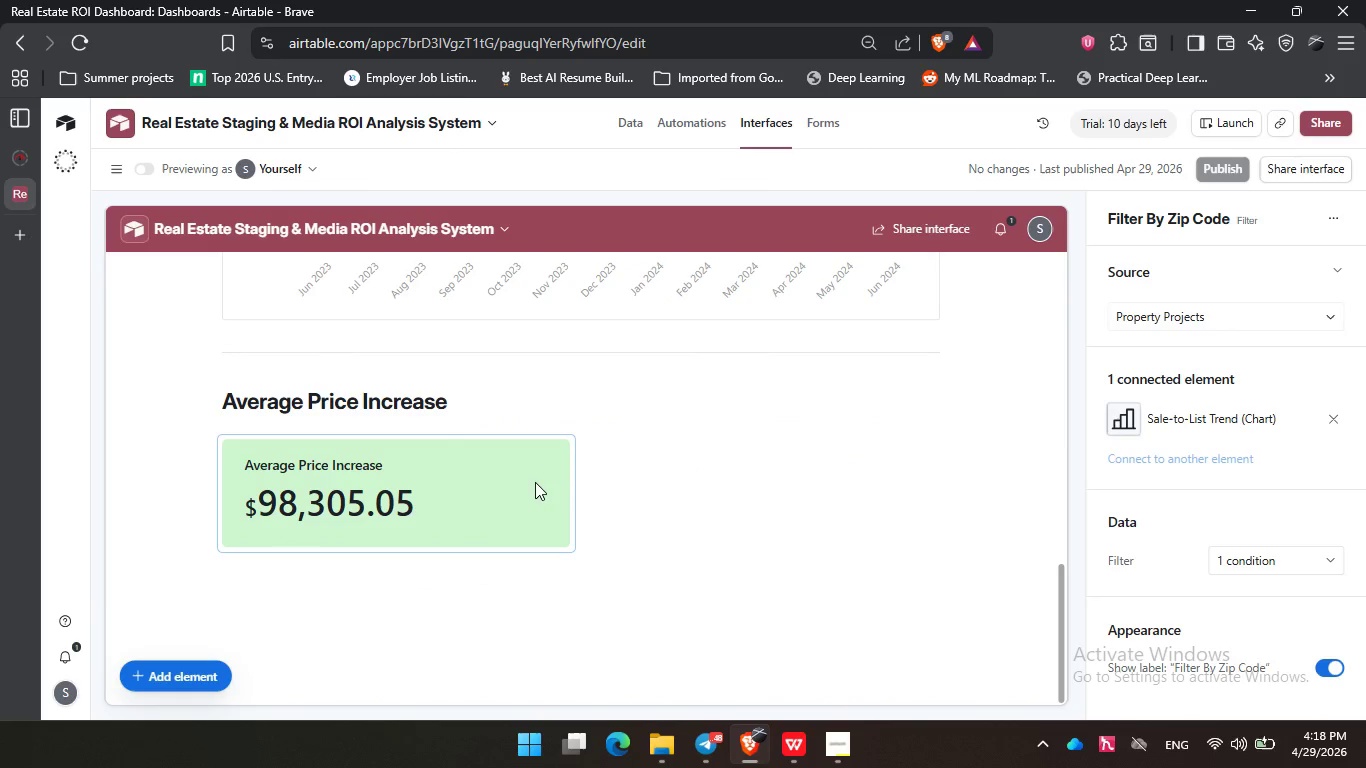 
scroll: coordinate [549, 476], scroll_direction: up, amount: 11.0
 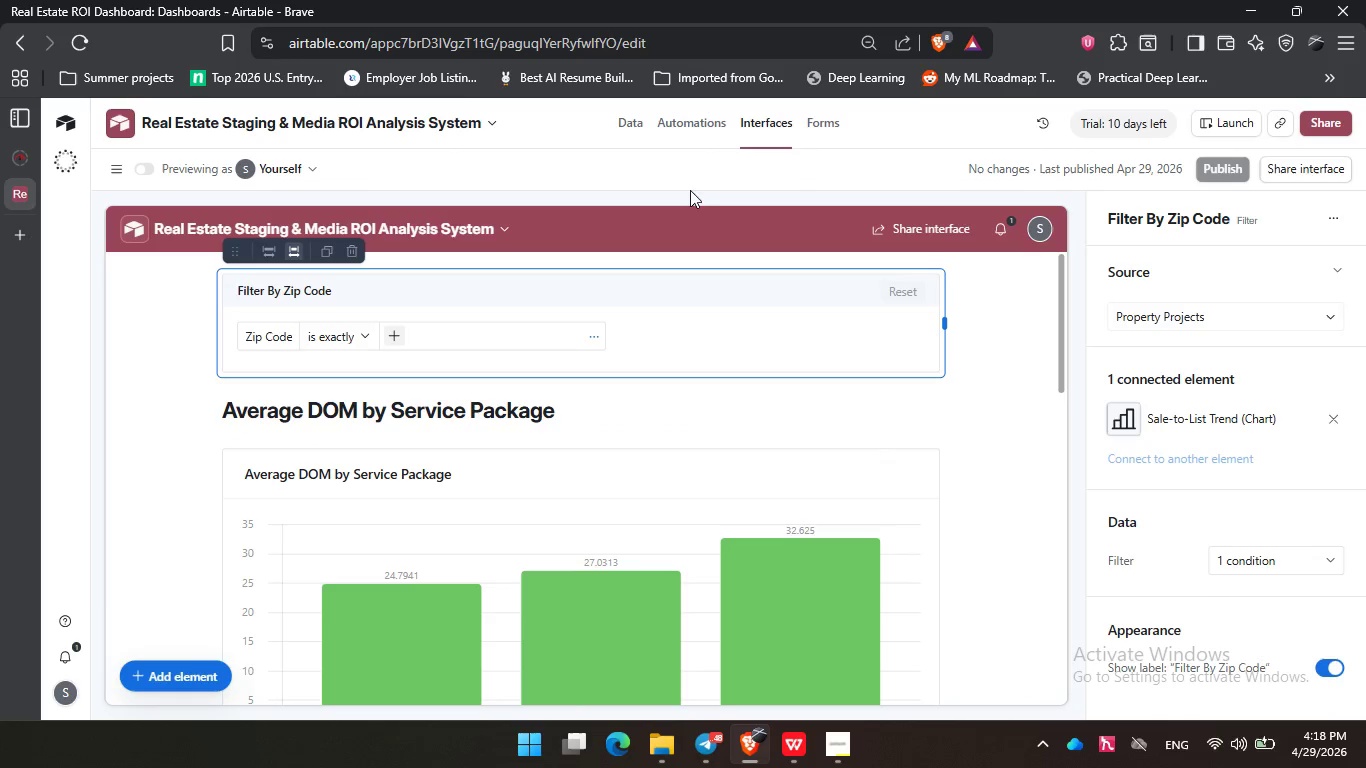 
left_click([621, 114])
 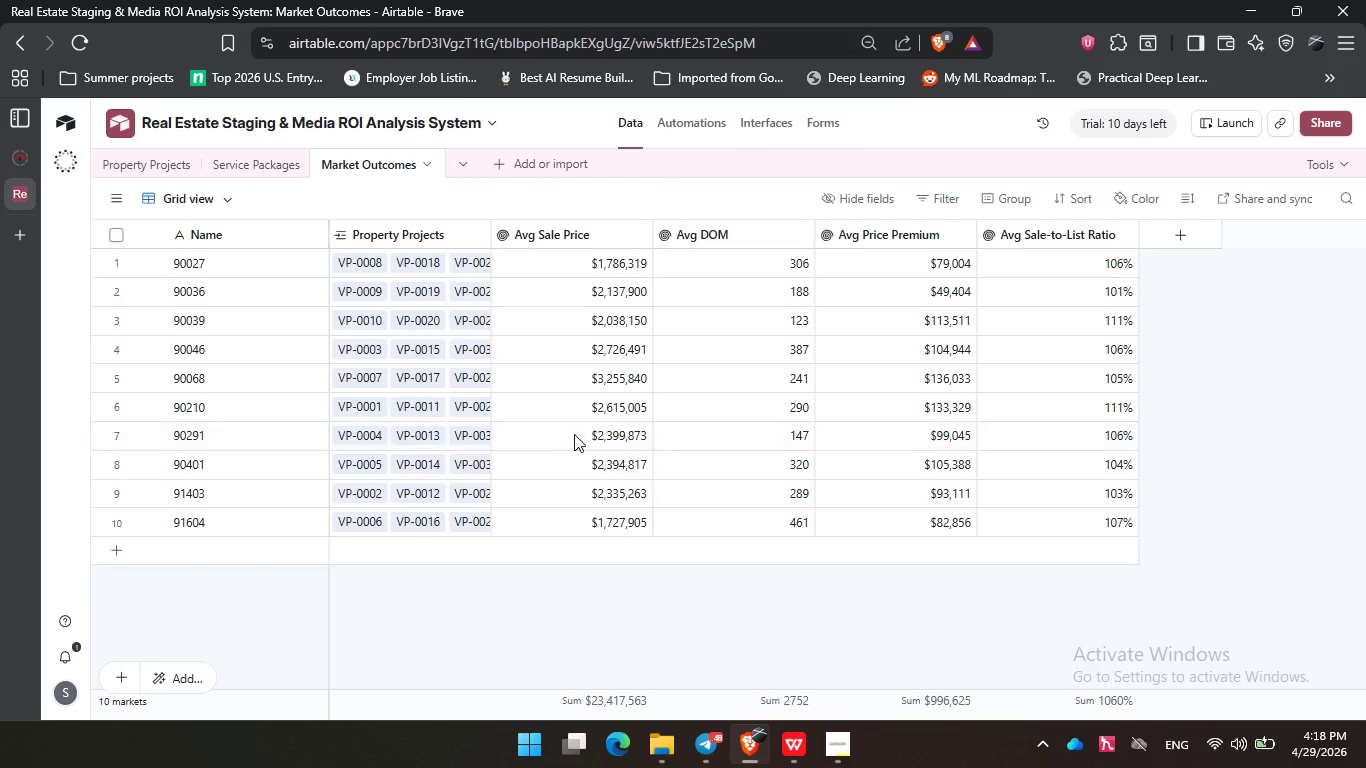 
scroll: coordinate [574, 435], scroll_direction: up, amount: 10.0
 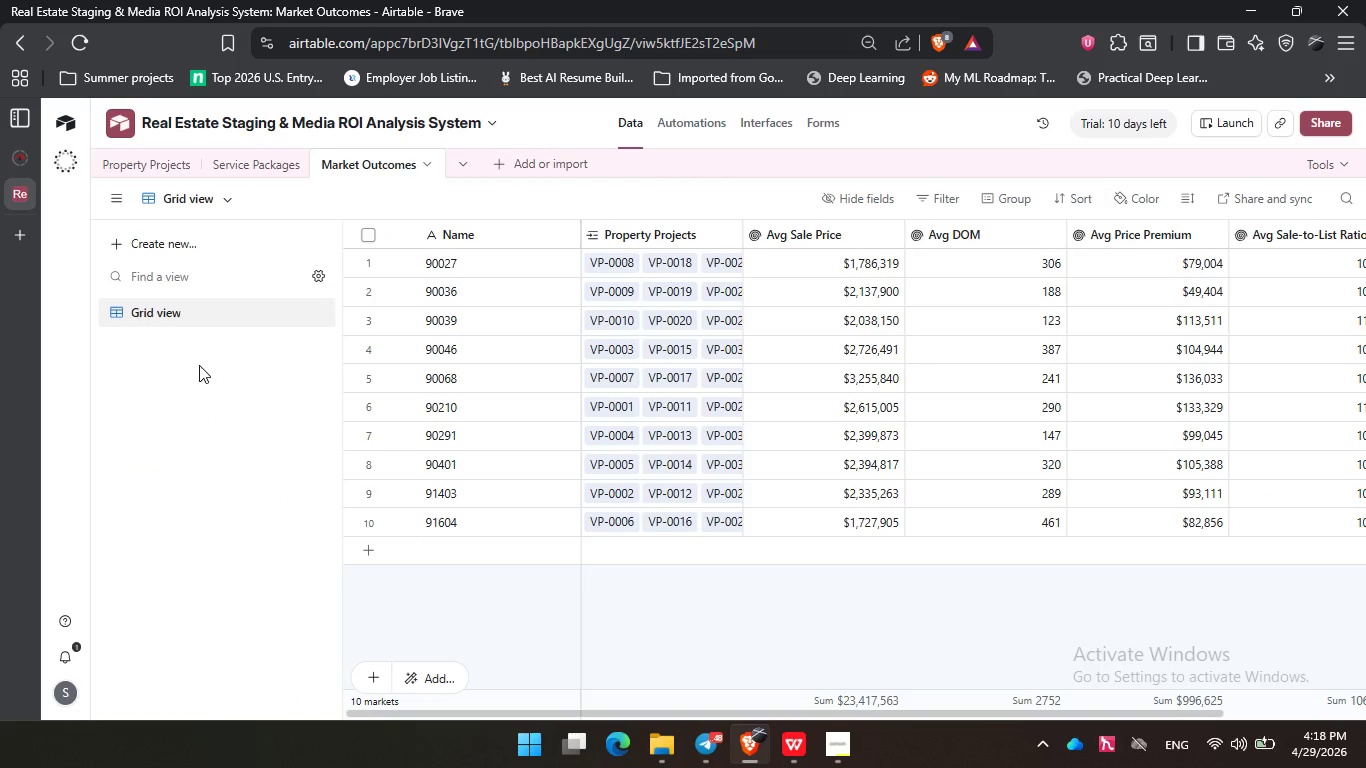 
left_click([199, 366])
 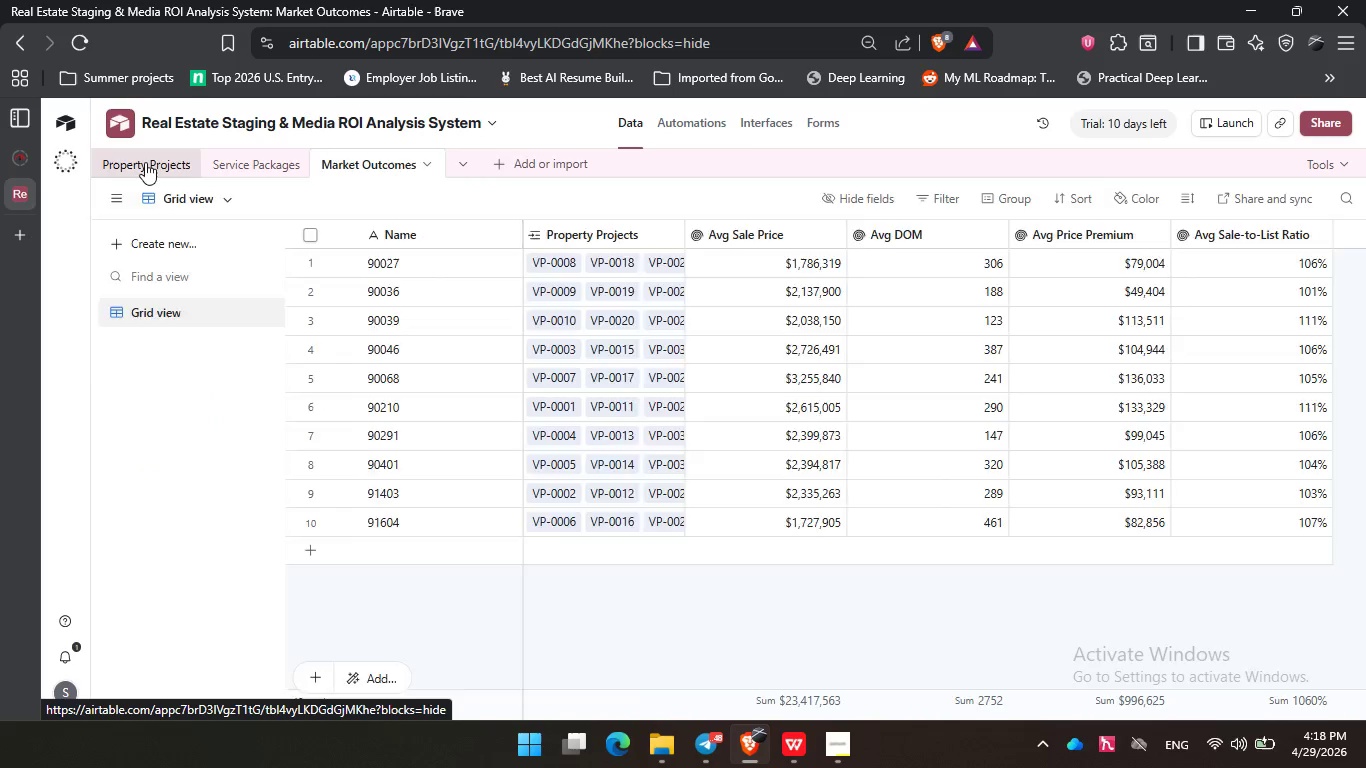 
left_click([145, 162])
 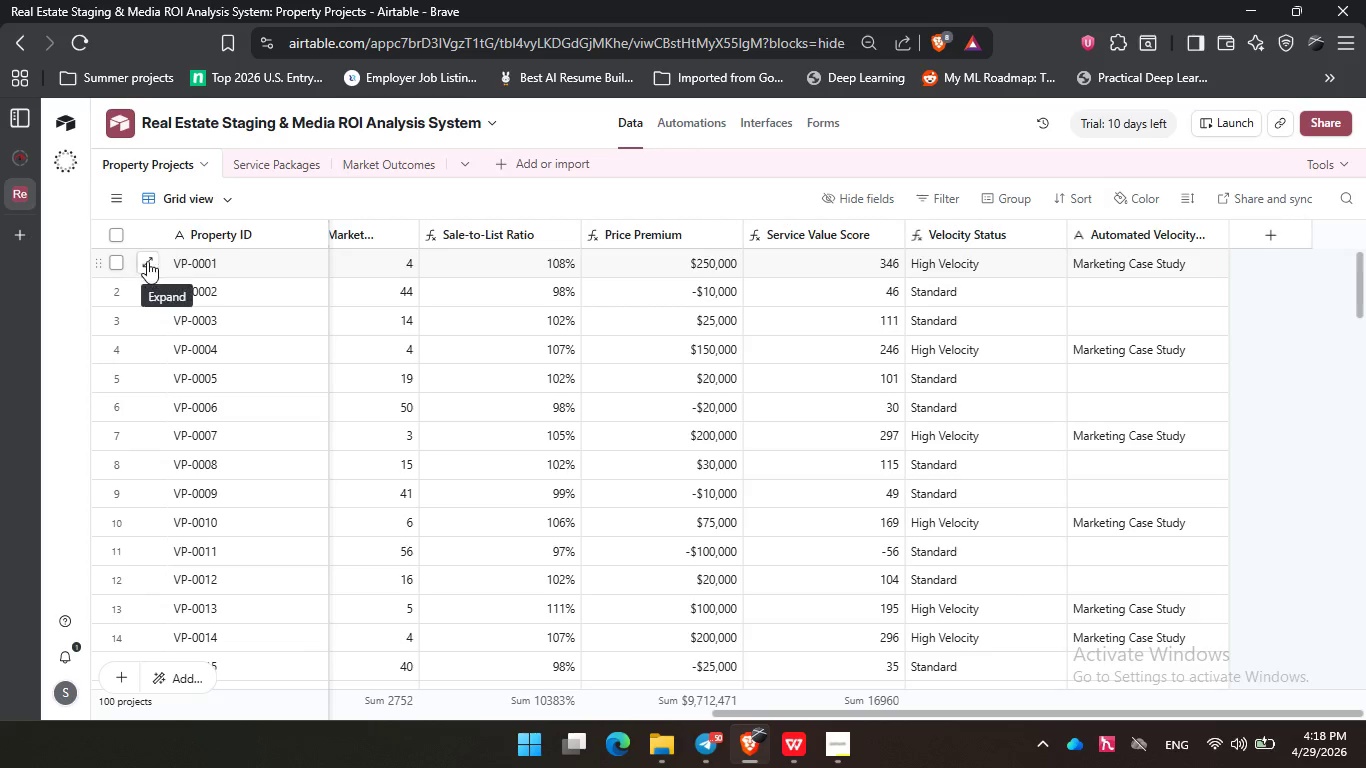 
wait(5.55)
 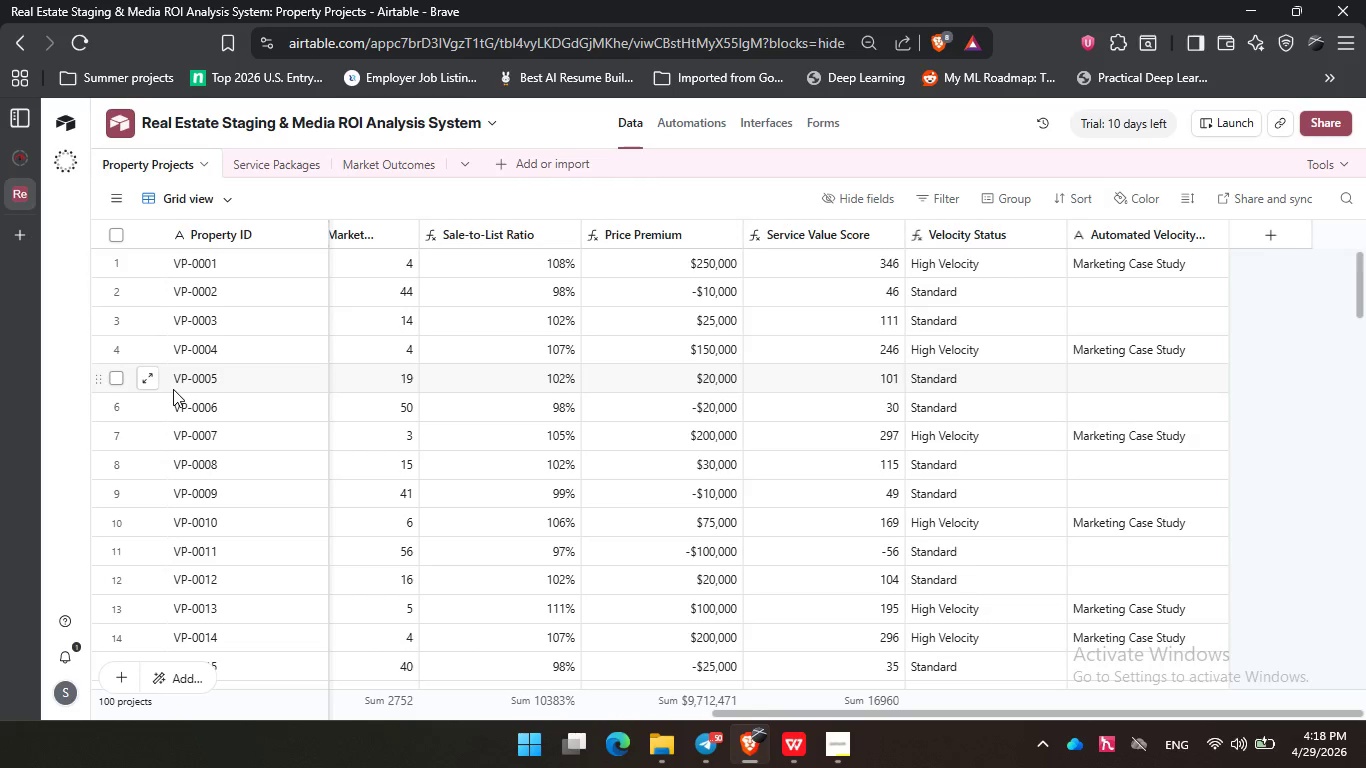 
left_click([203, 373])
 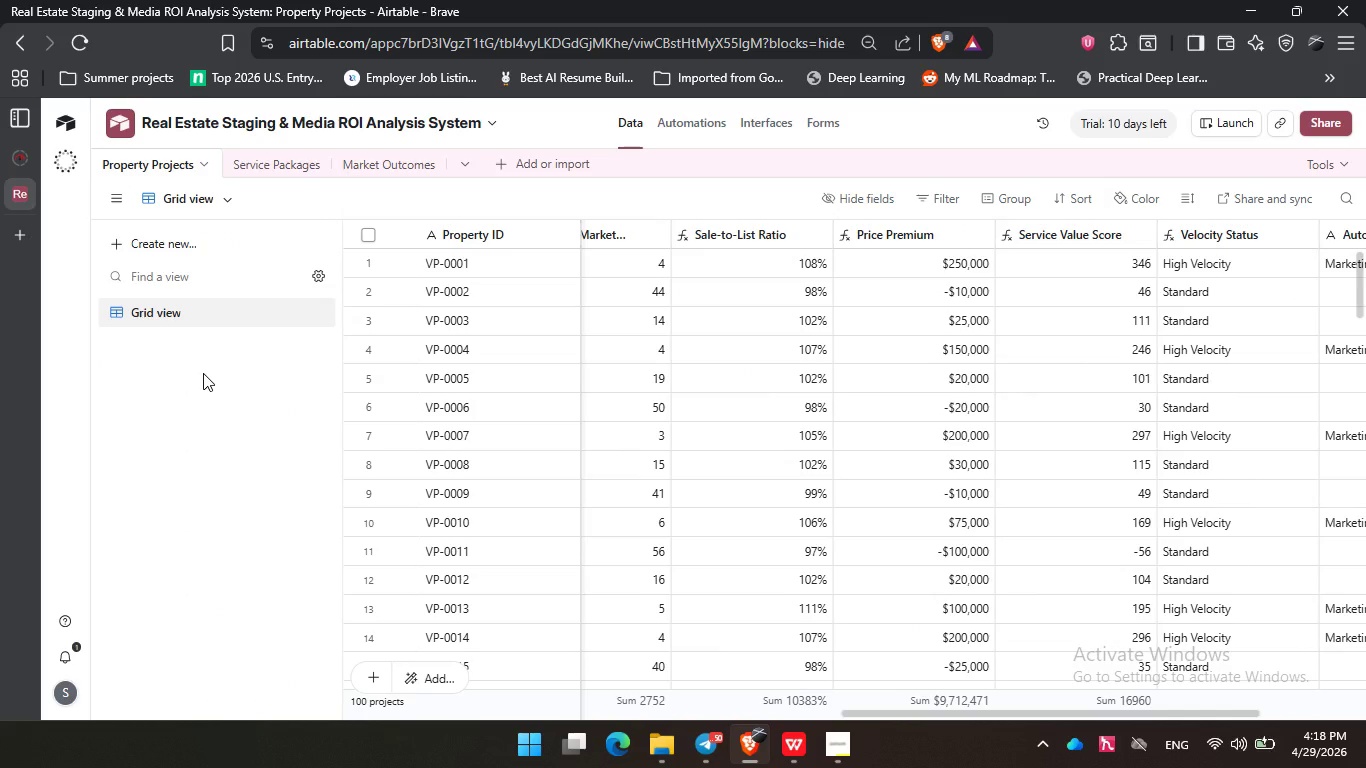 
left_click([149, 242])
 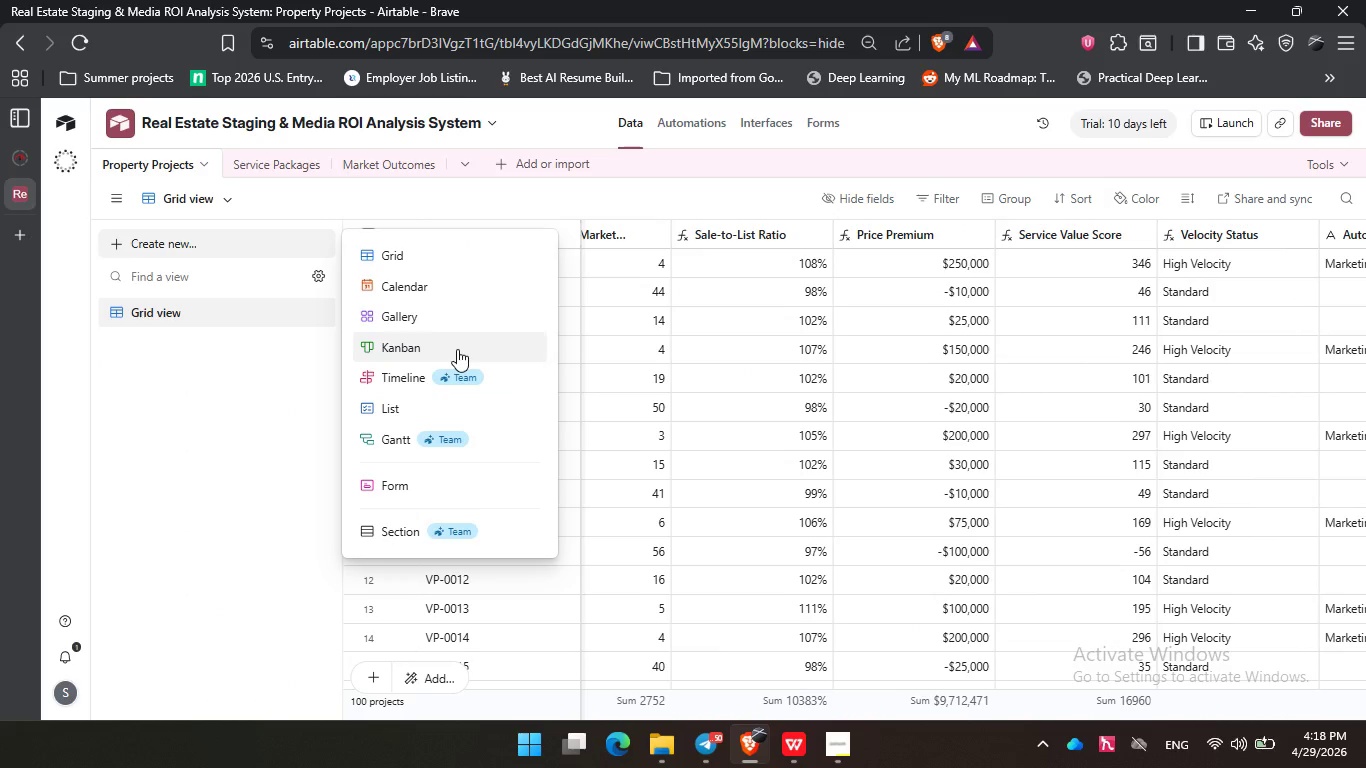 
left_click([457, 349])
 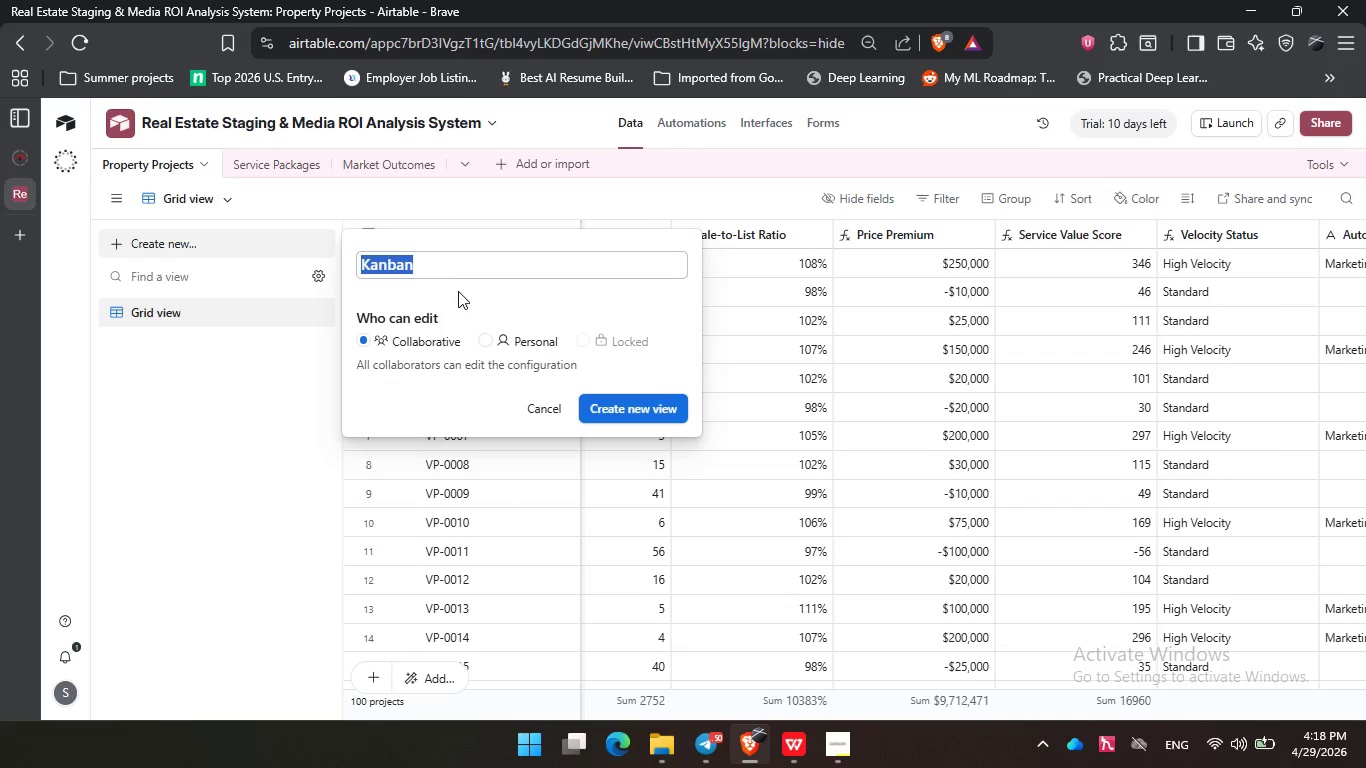 
left_click([448, 261])
 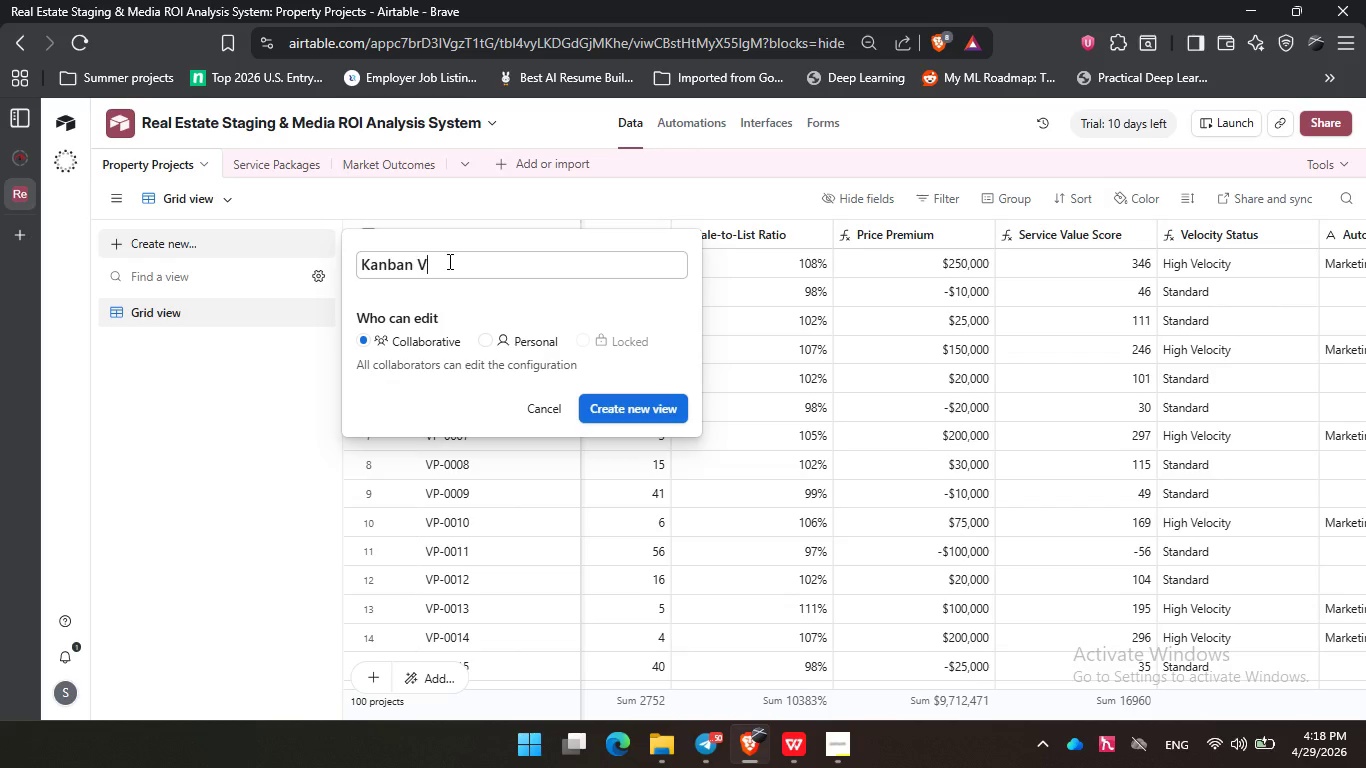 
type( View)
 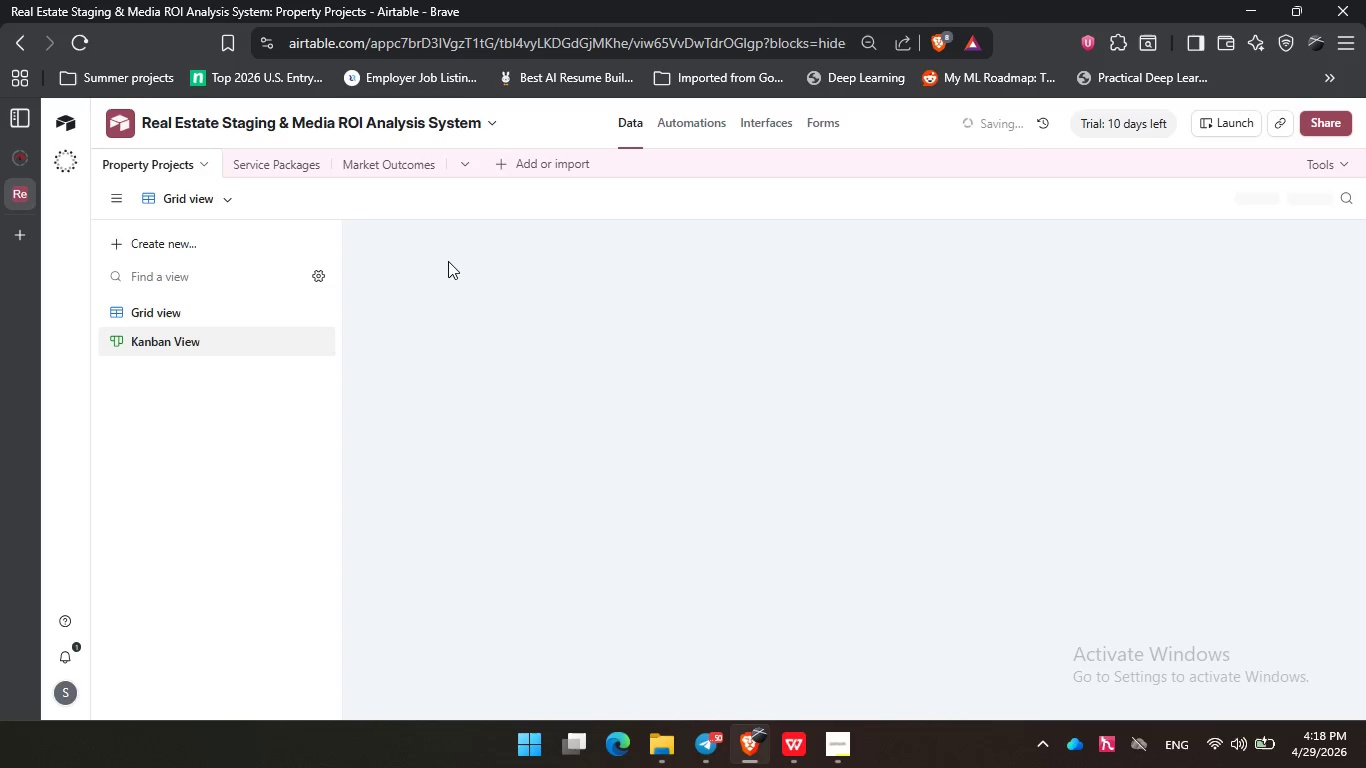 
key(Enter)
 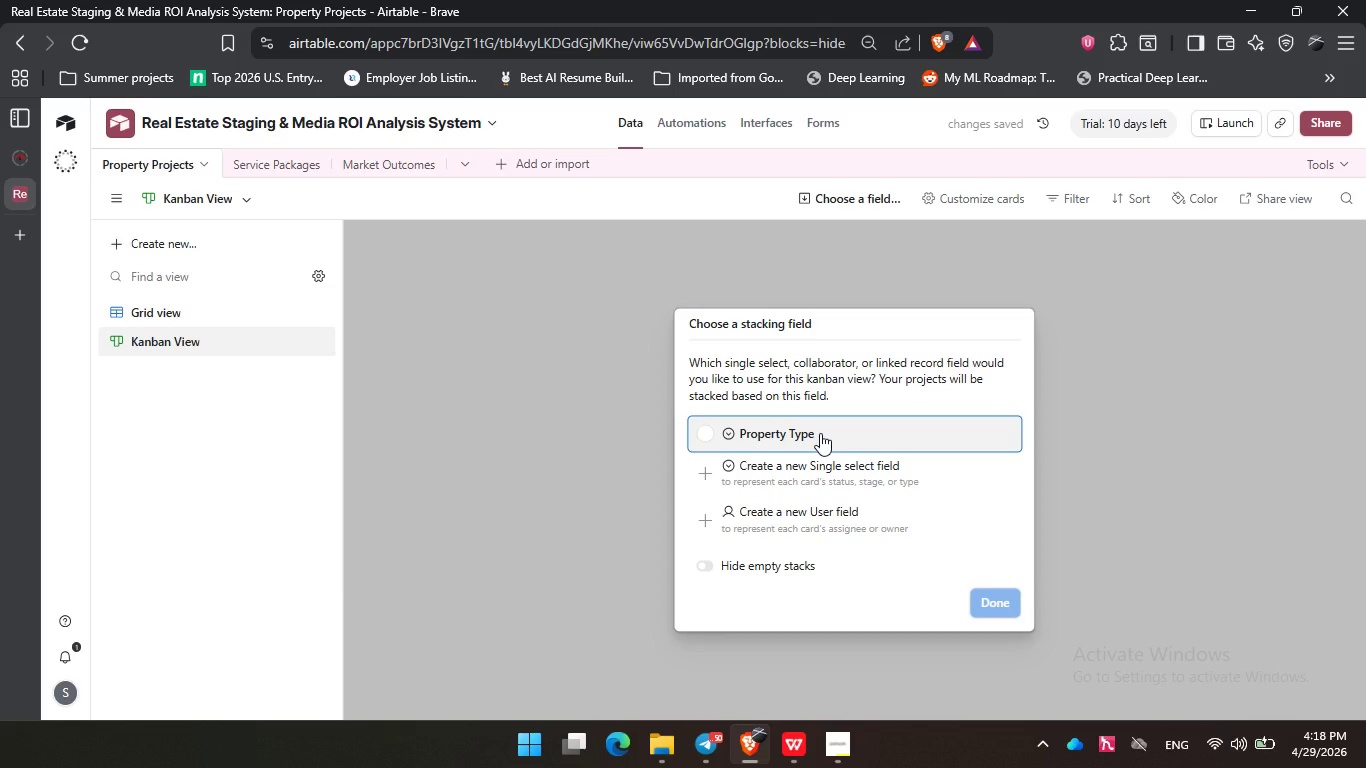 
wait(9.84)
 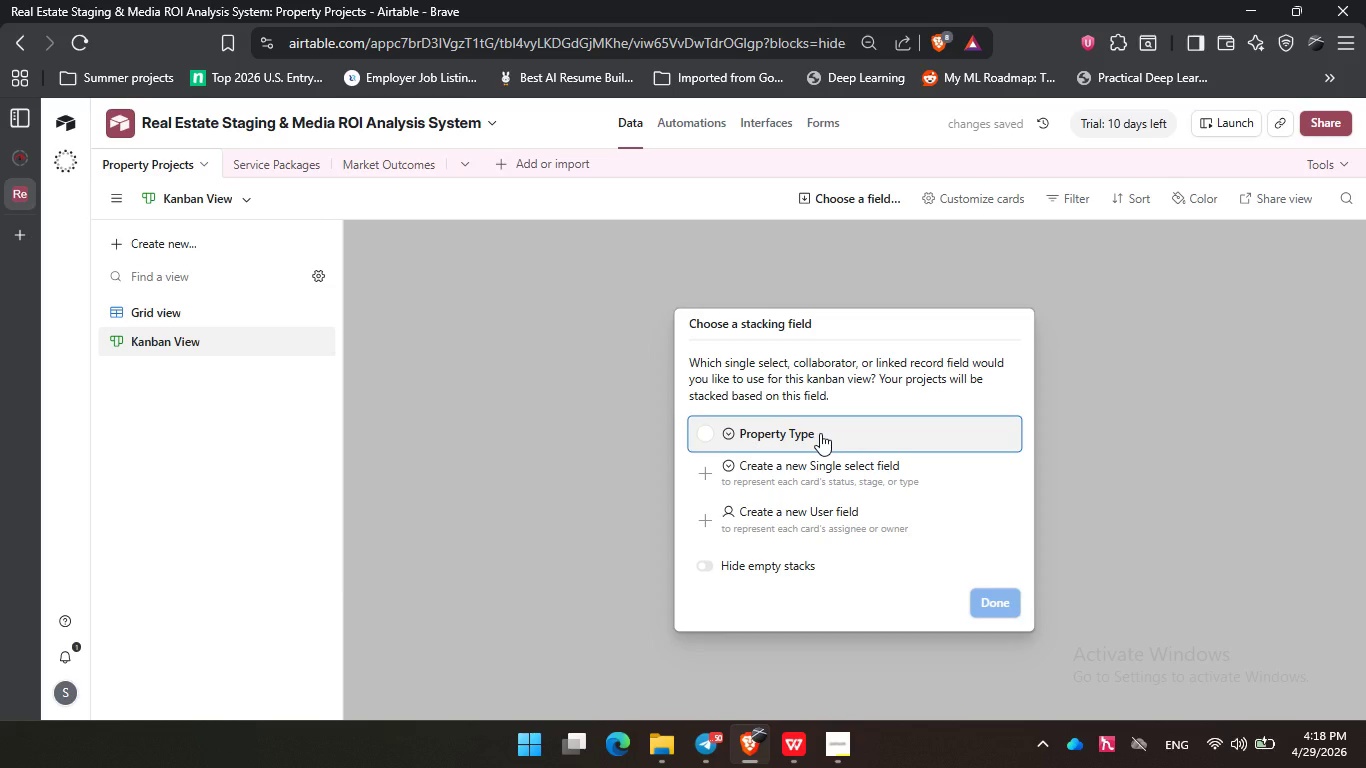 
left_click([830, 765])